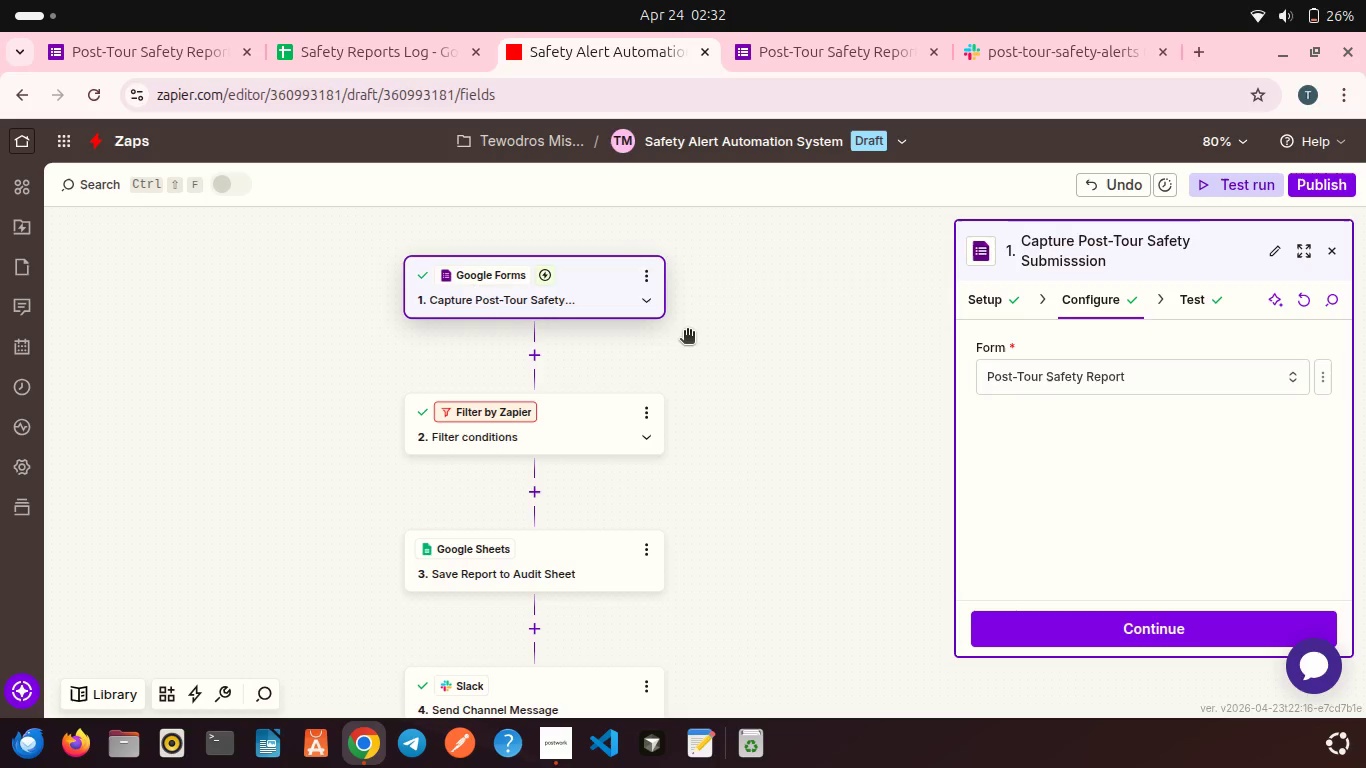 
scroll: coordinate [687, 332], scroll_direction: none, amount: 0.0
 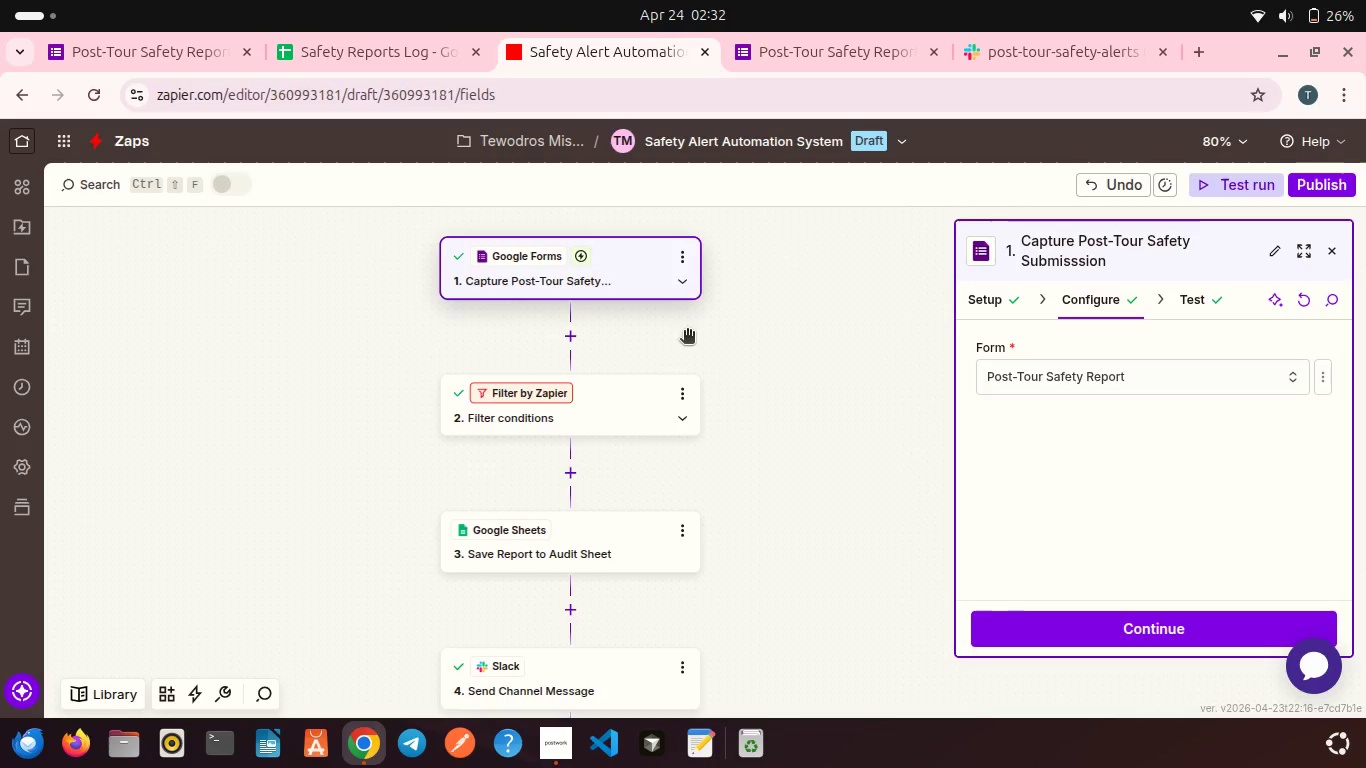 
scroll: coordinate [687, 332], scroll_direction: down, amount: 3.0
 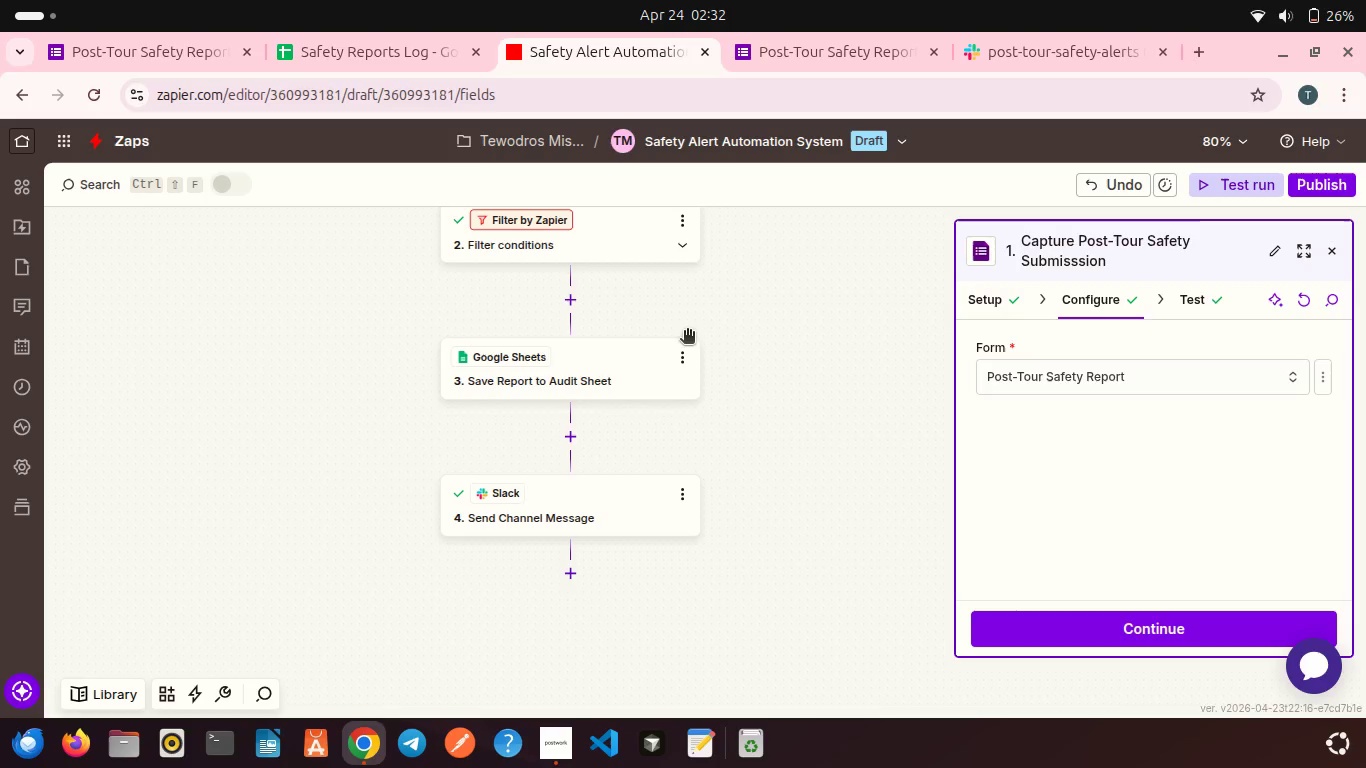 
wait(14.87)
 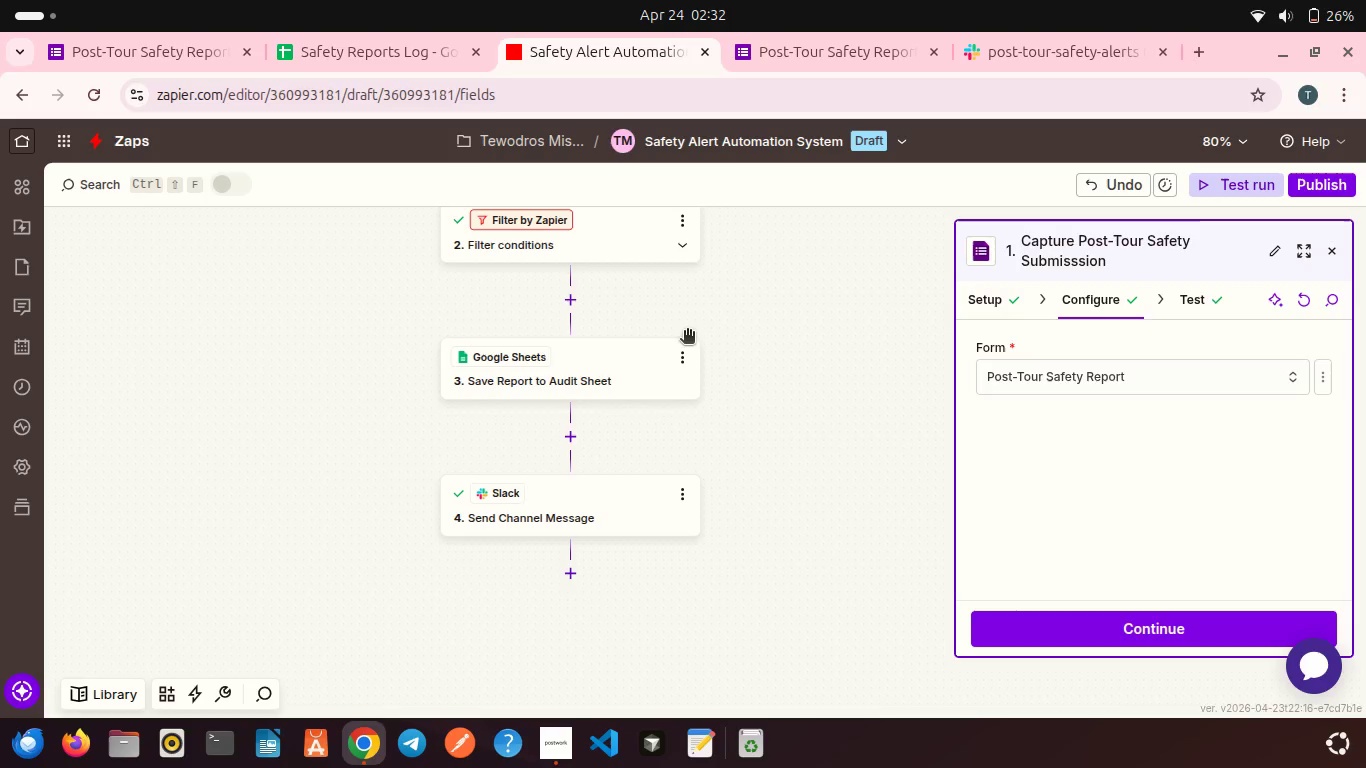 
left_click([568, 432])
 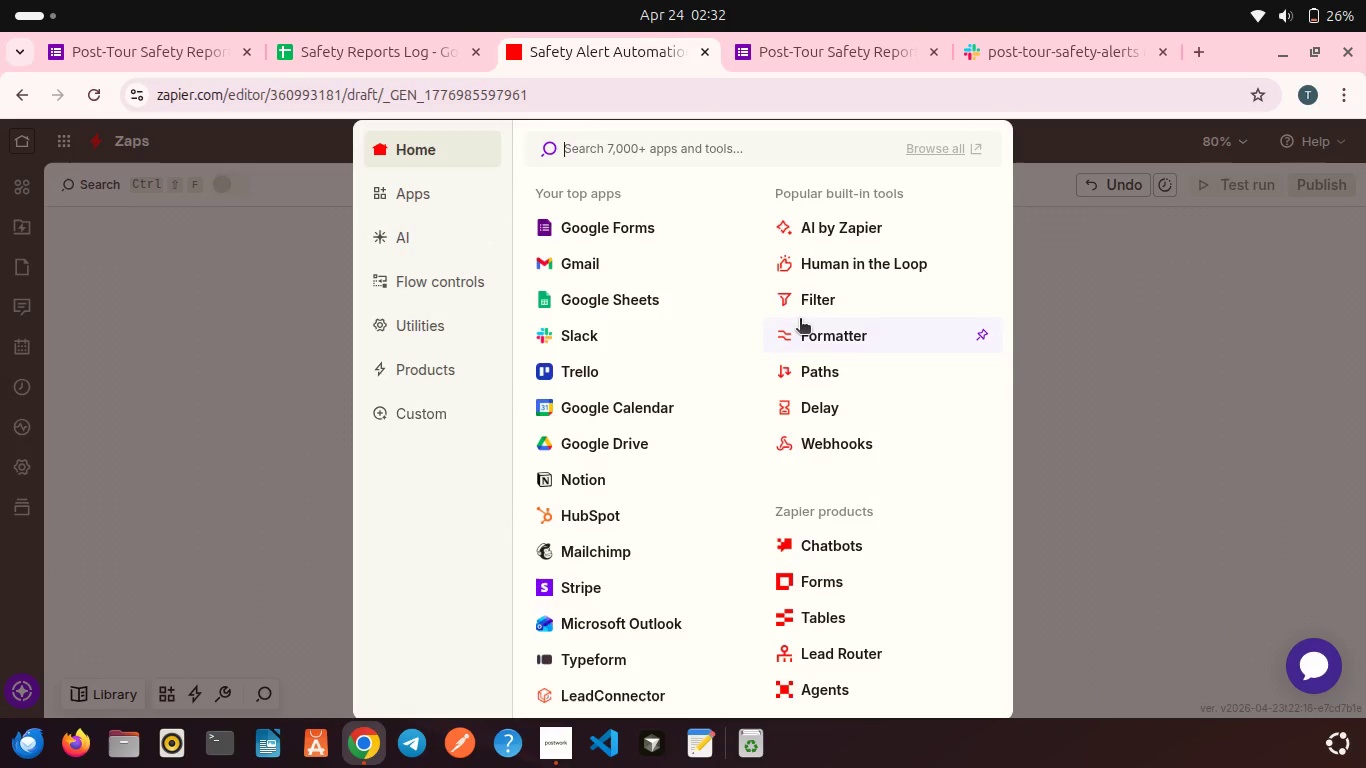 
left_click([810, 377])
 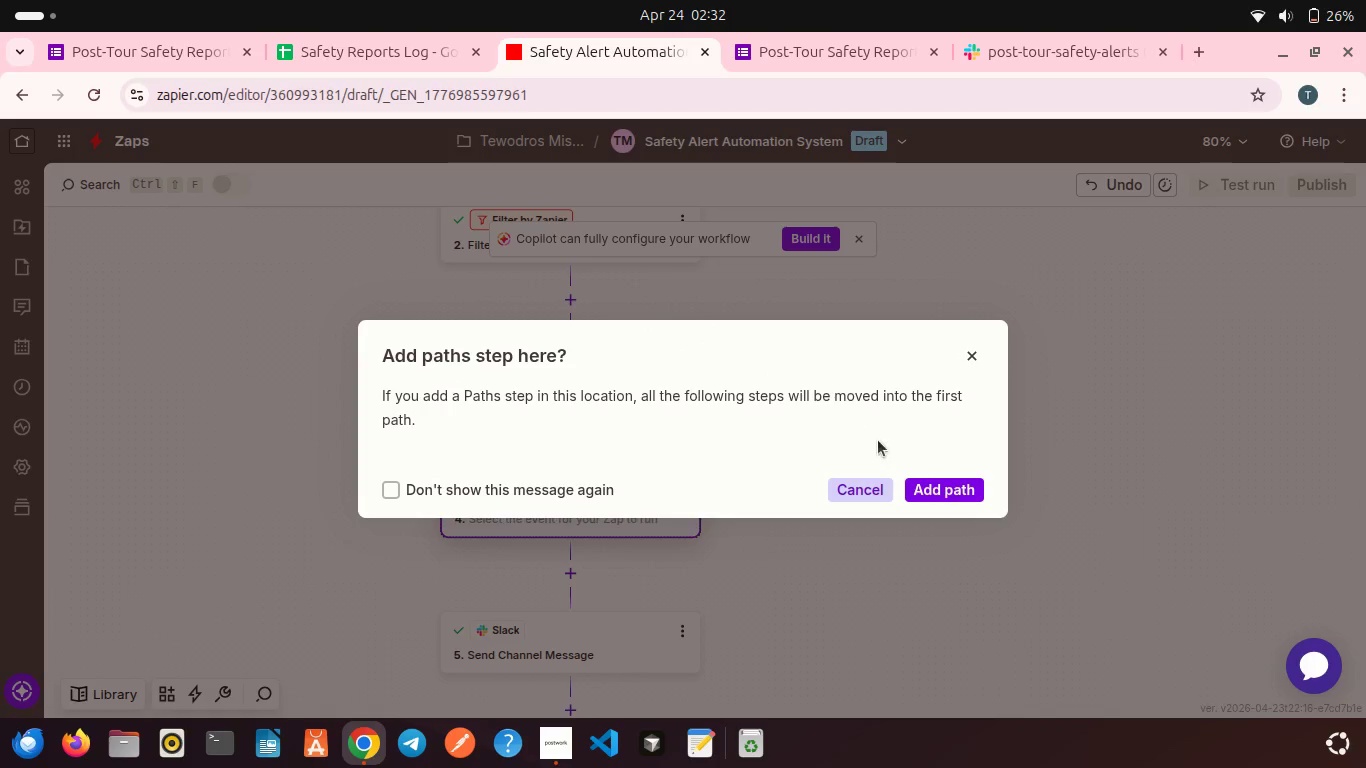 
left_click([910, 485])
 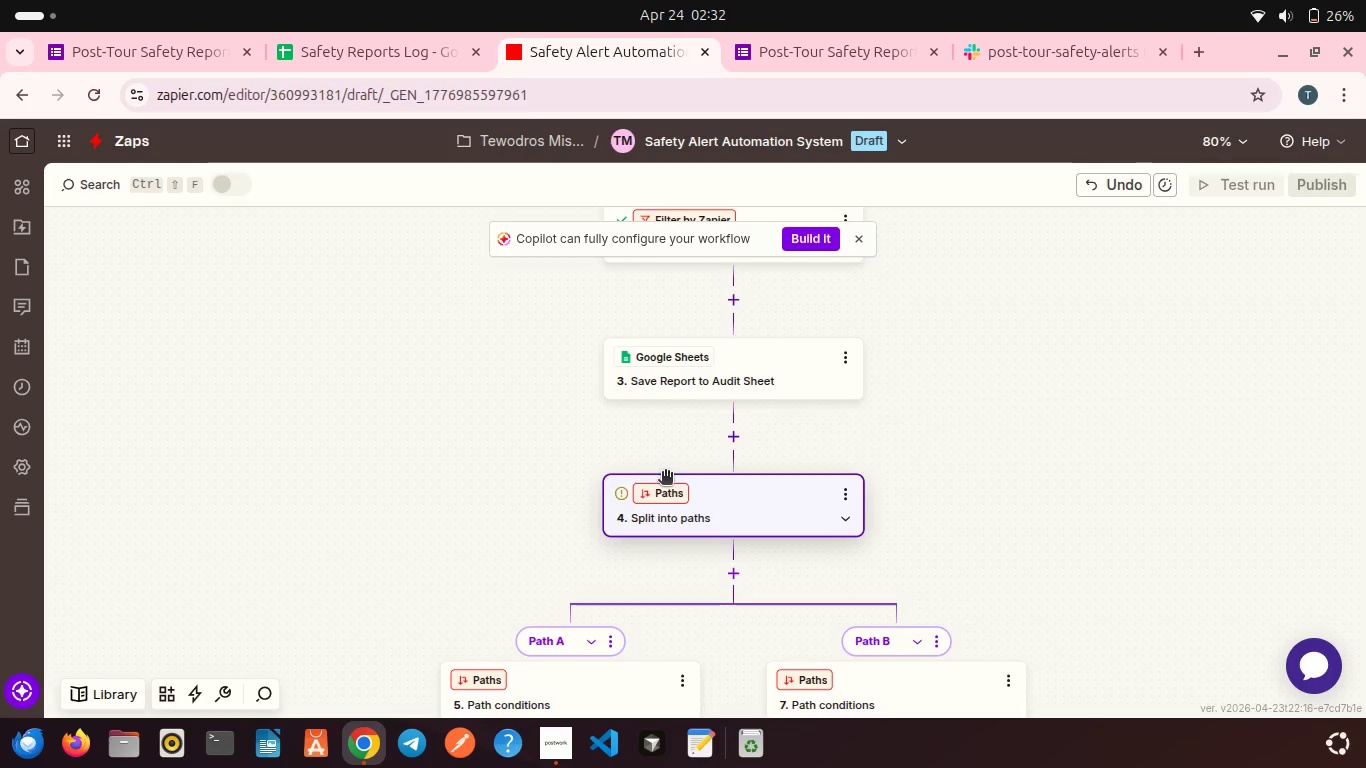 
scroll: coordinate [665, 473], scroll_direction: down, amount: 3.0
 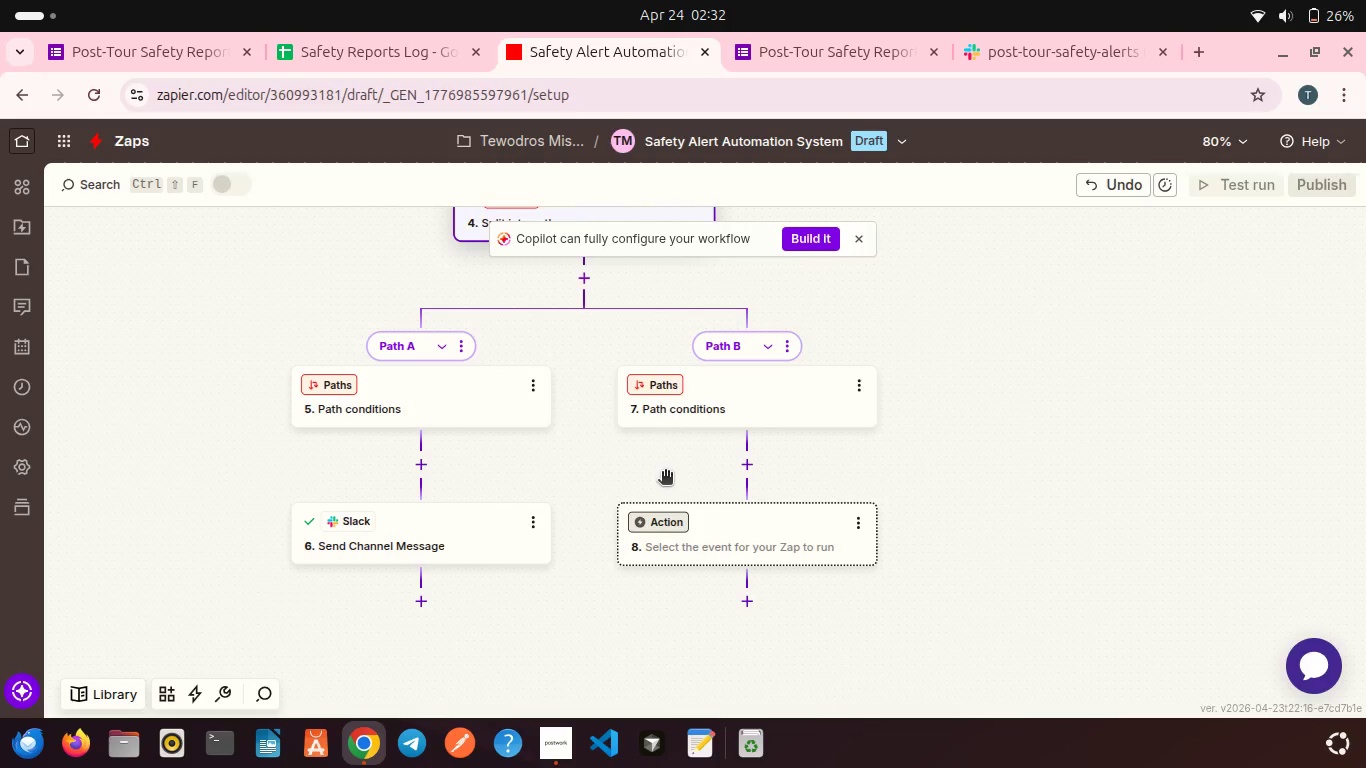 
scroll: coordinate [665, 473], scroll_direction: up, amount: 1.0
 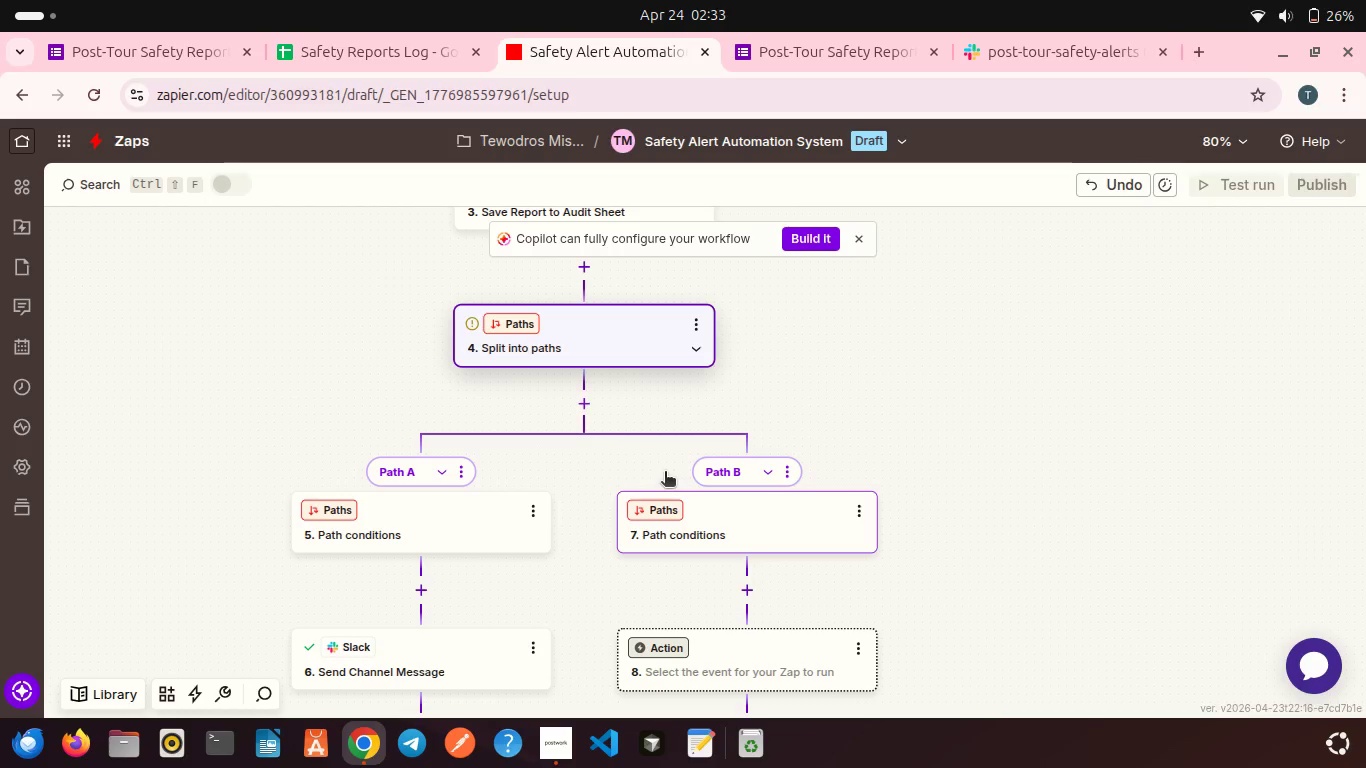 
wait(10.01)
 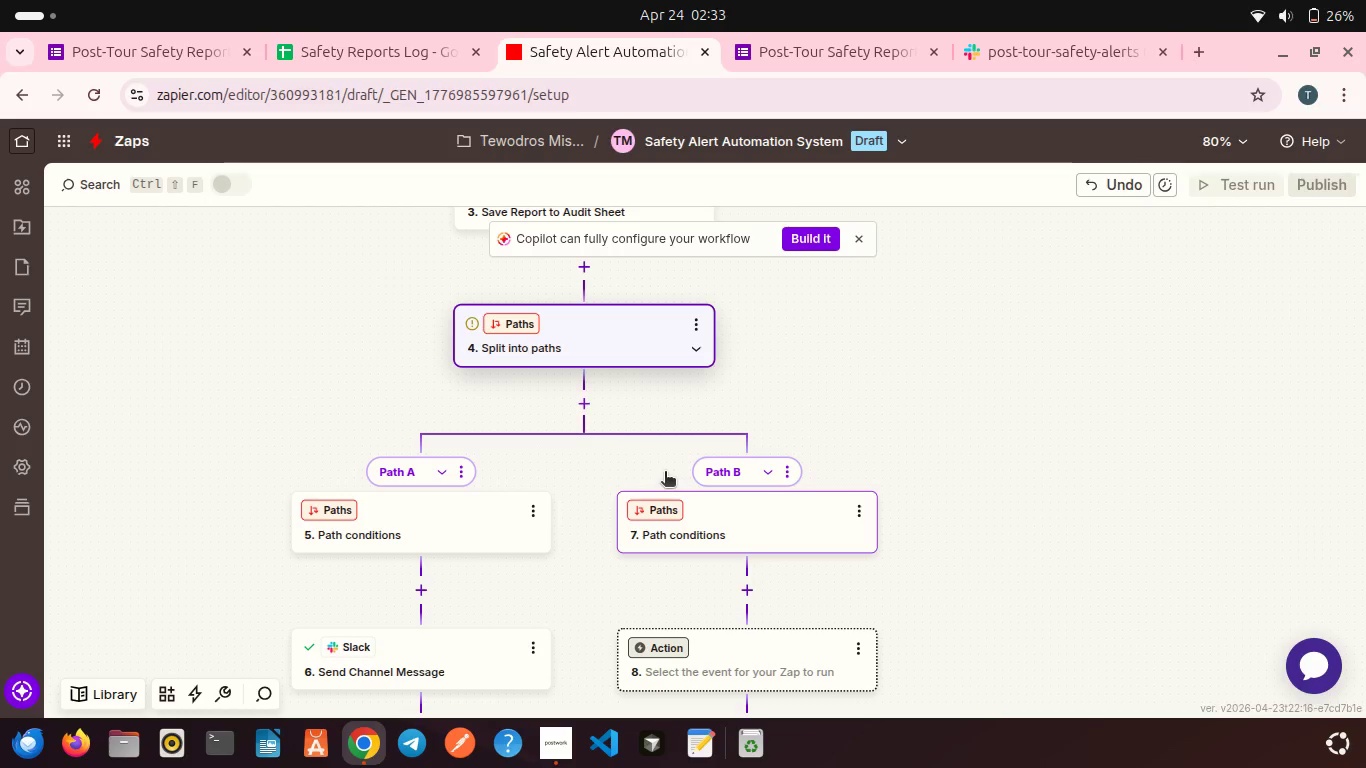 
left_click([464, 467])
 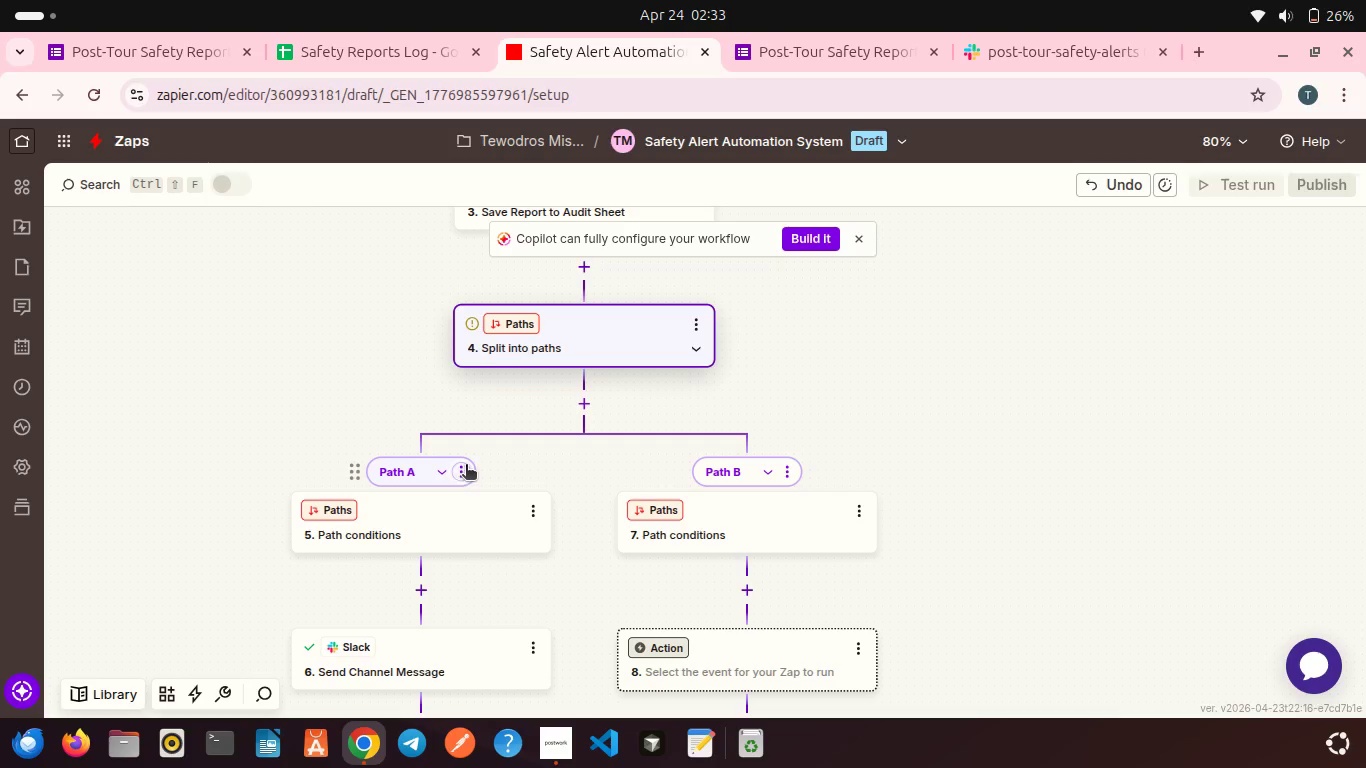 
mouse_move([483, 485])
 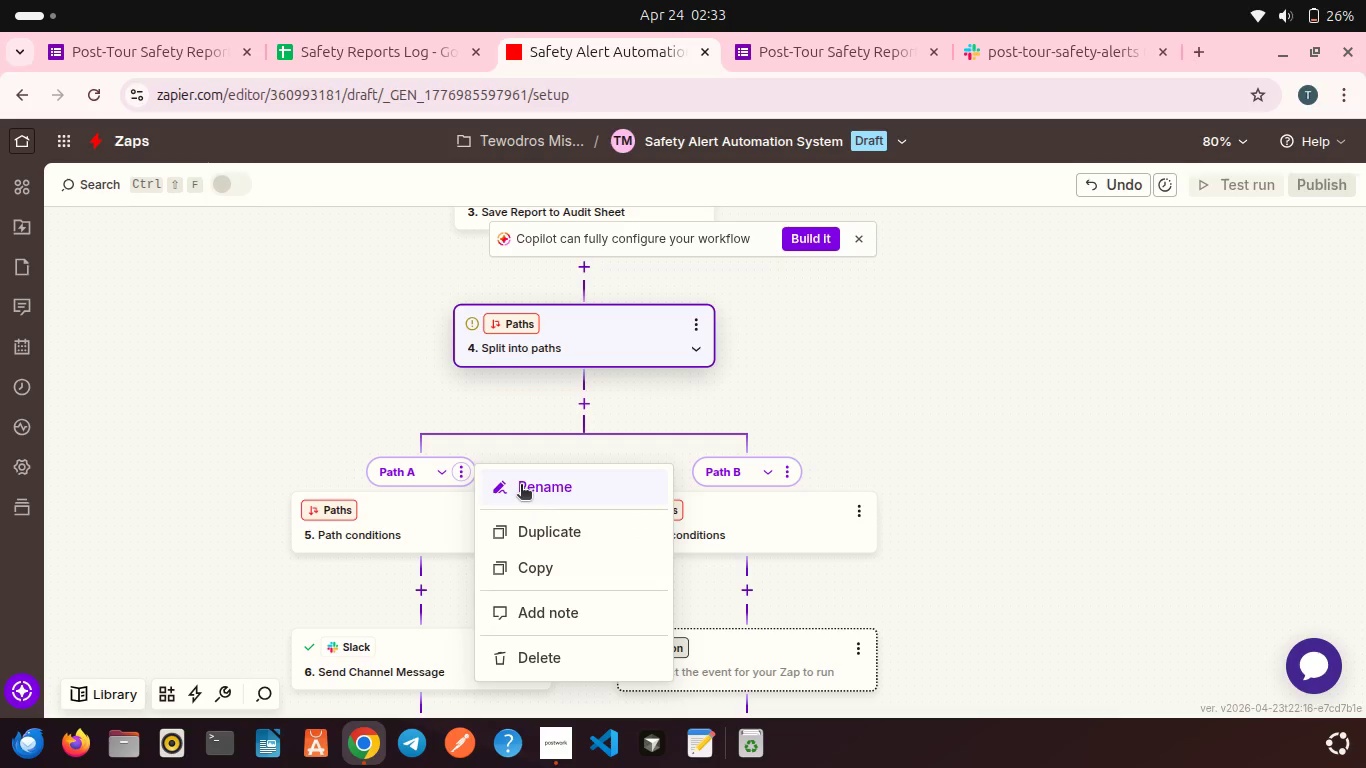 
left_click([521, 486])
 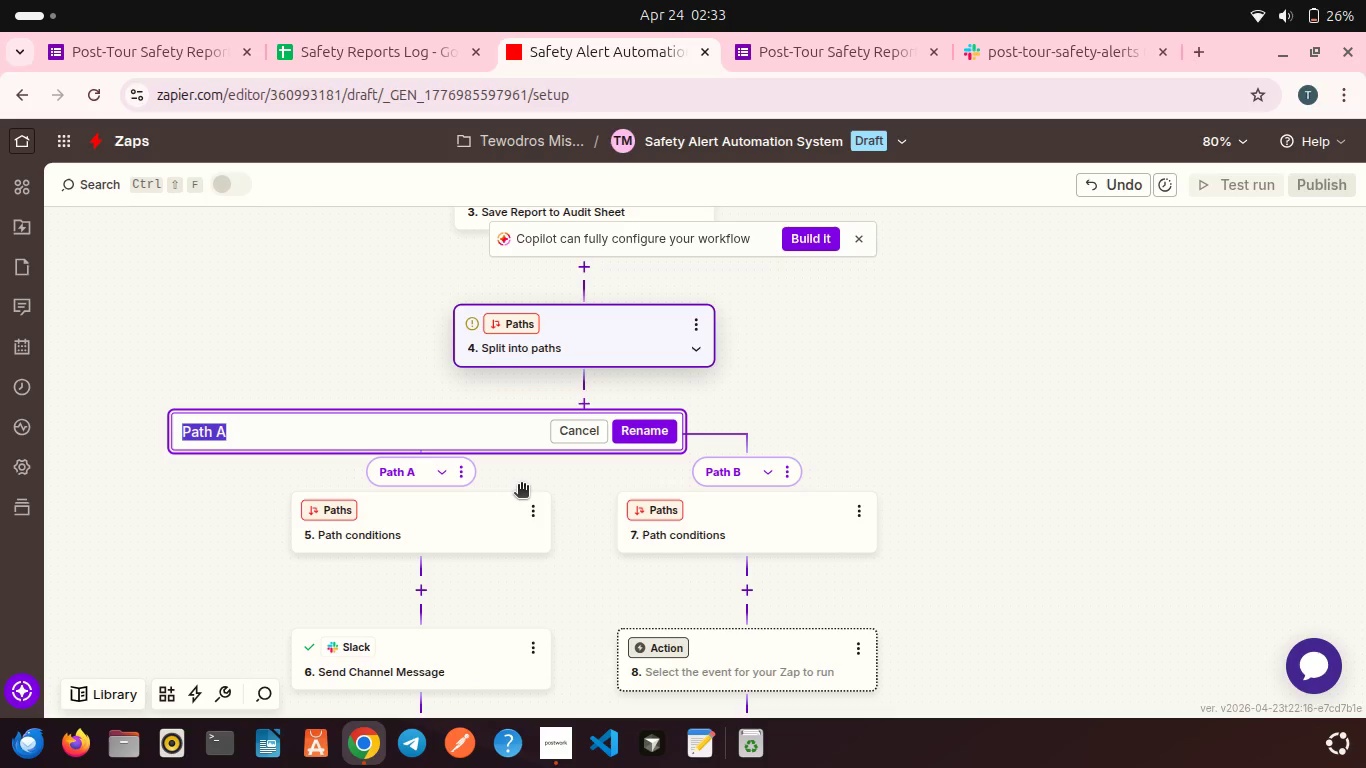 
wait(5.67)
 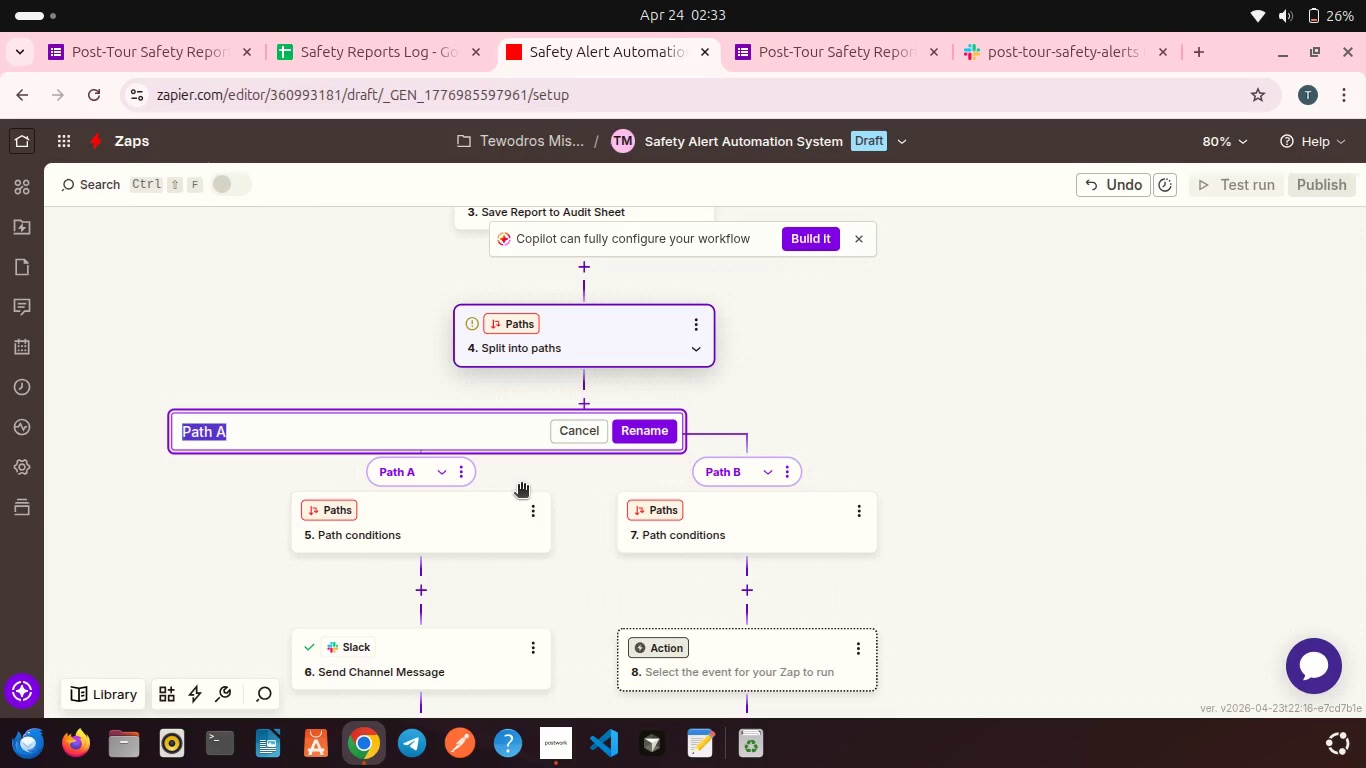 
type(Hign Risk: Safety Incident Deta)
key(Backspace)
type(ected)
 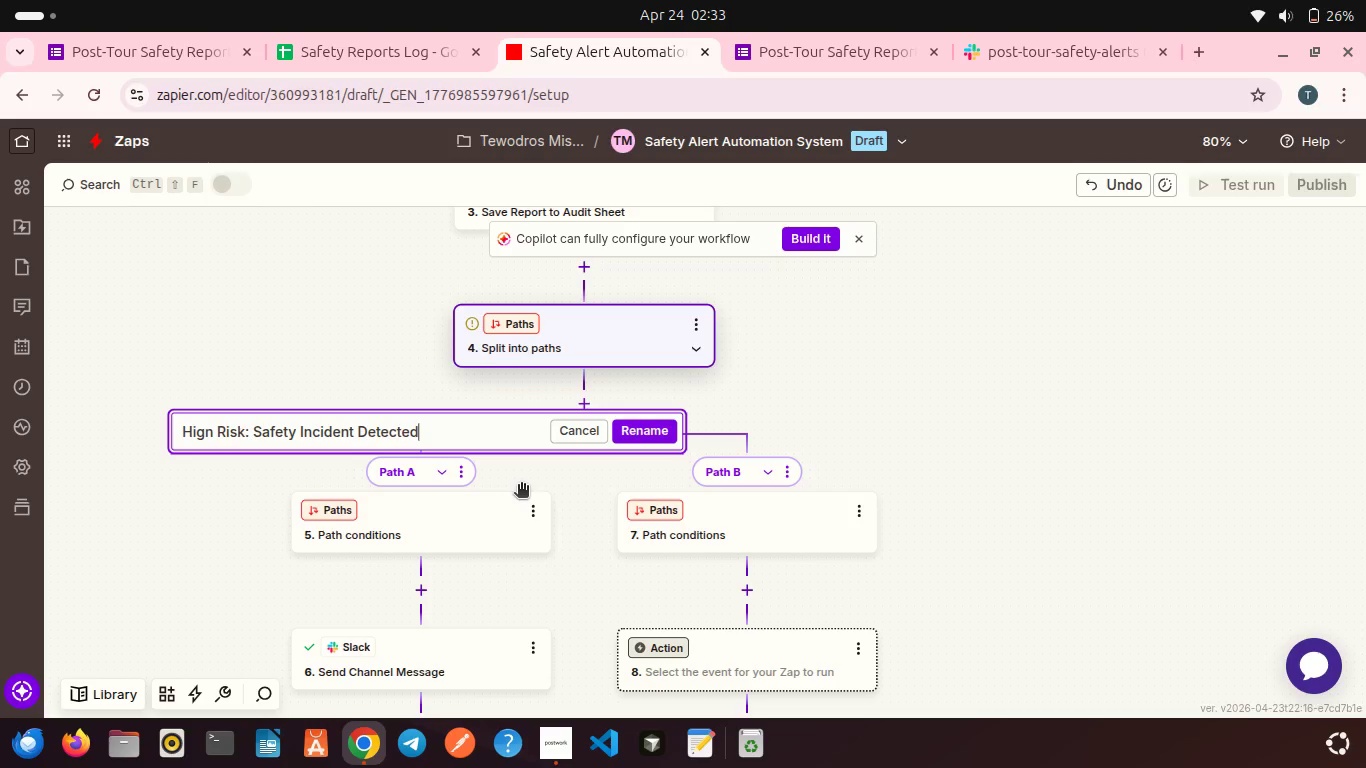 
left_click([210, 428])
 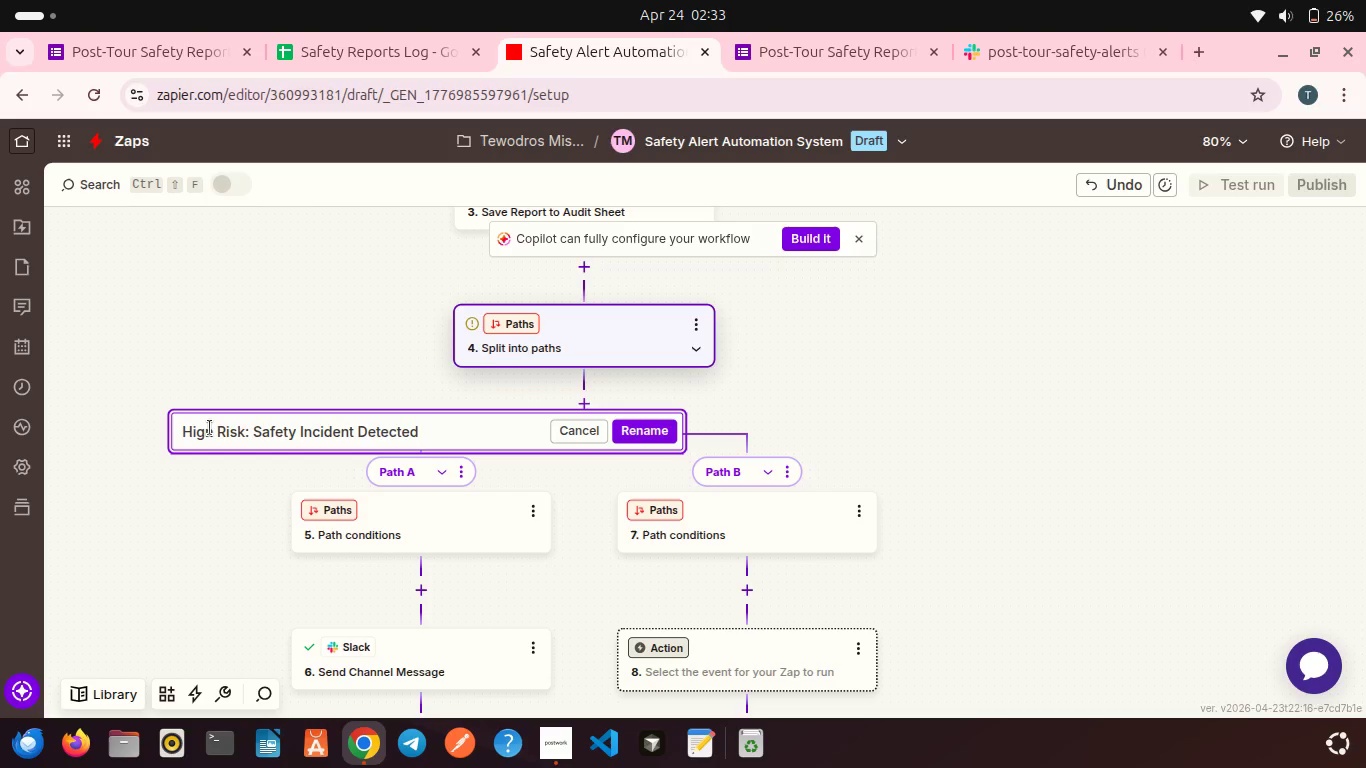 
key(Backspace)
 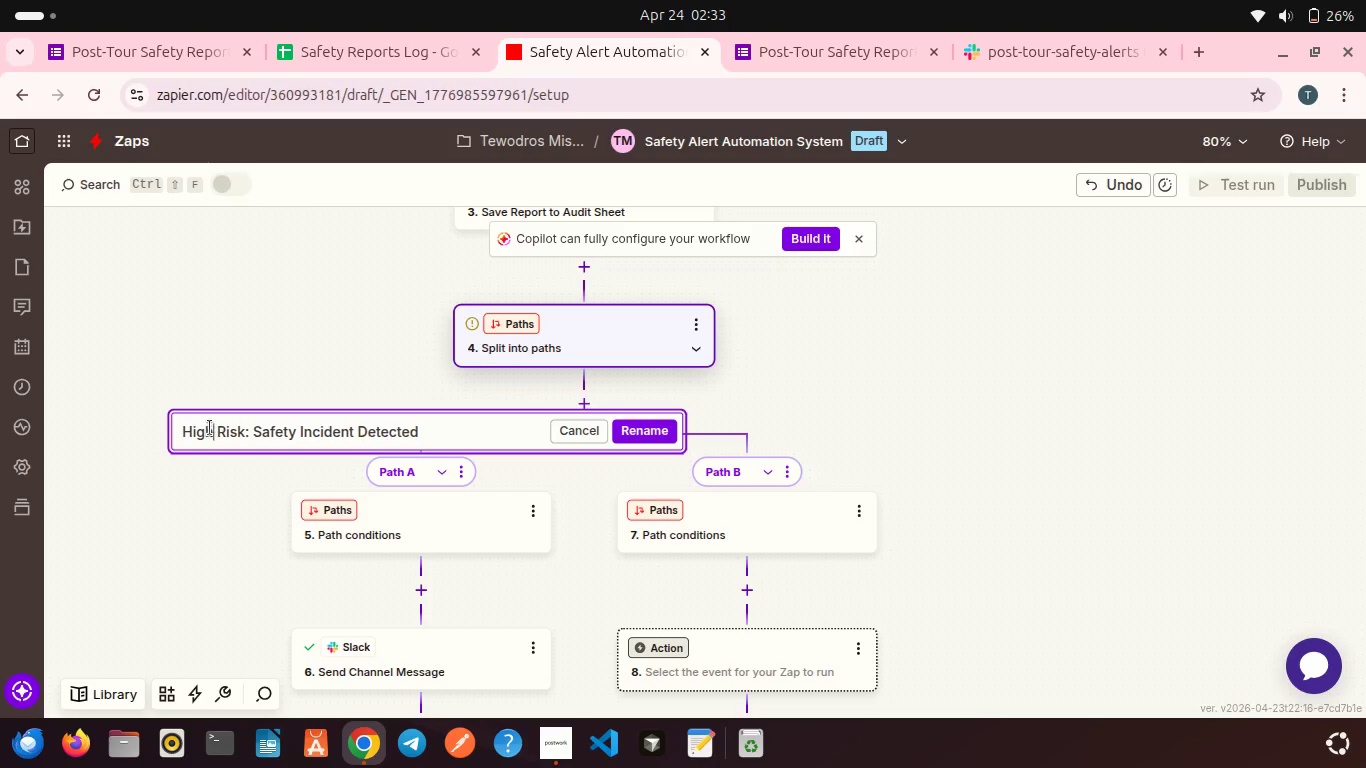 
key(H)
 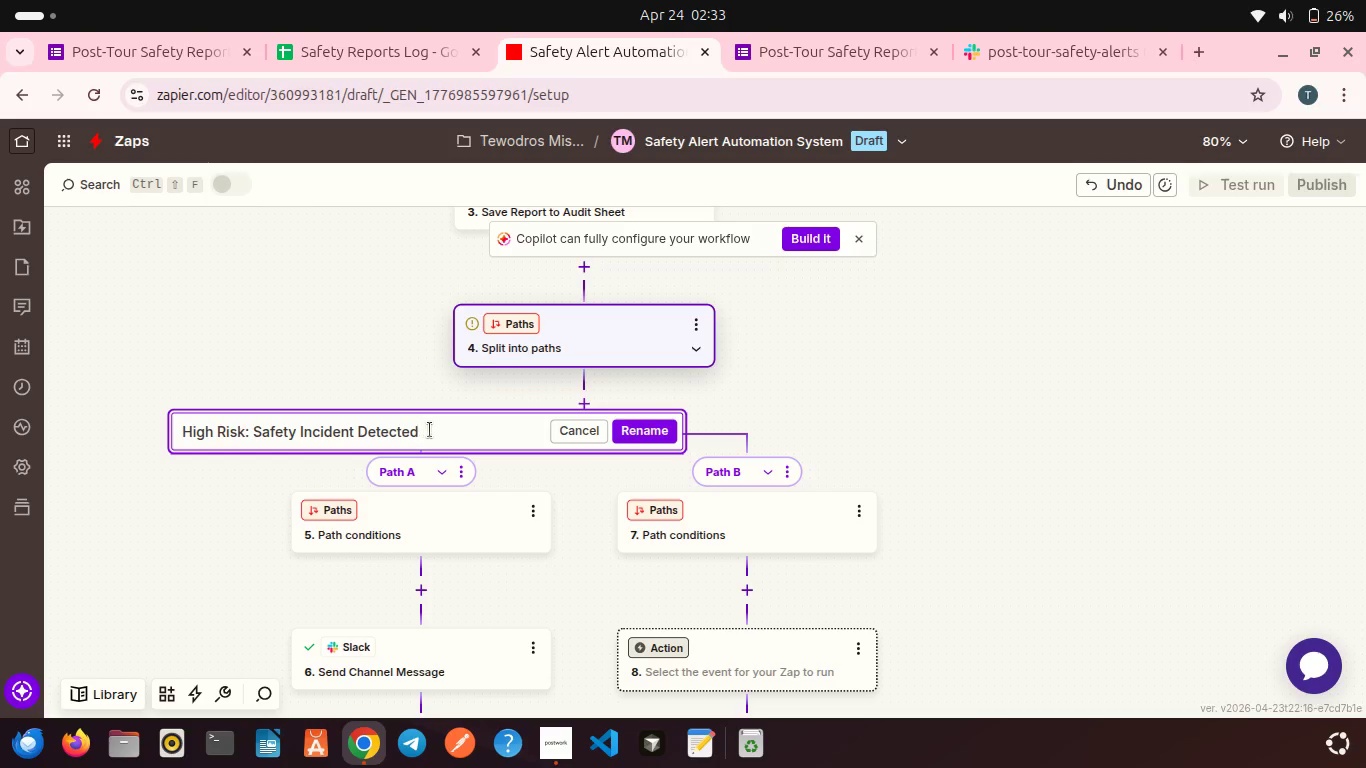 
wait(8.13)
 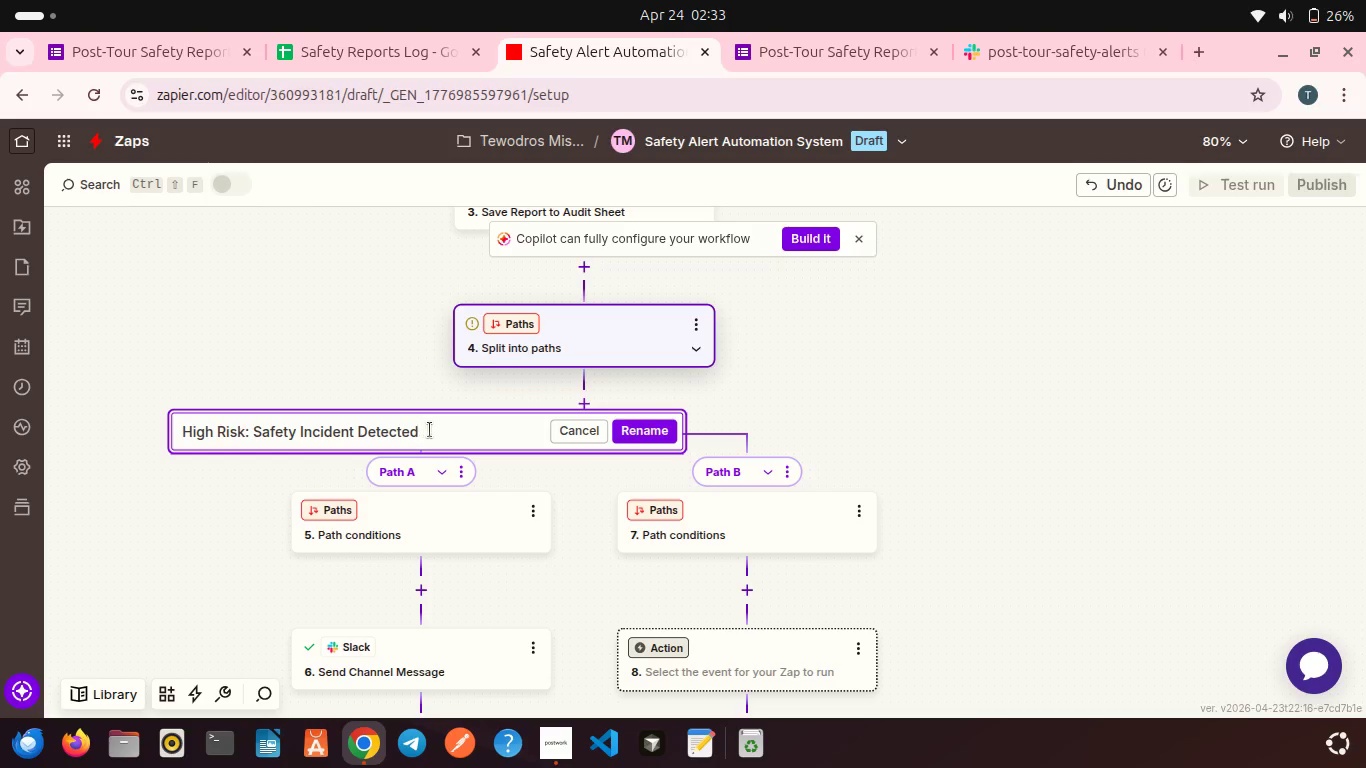 
left_click([635, 444])
 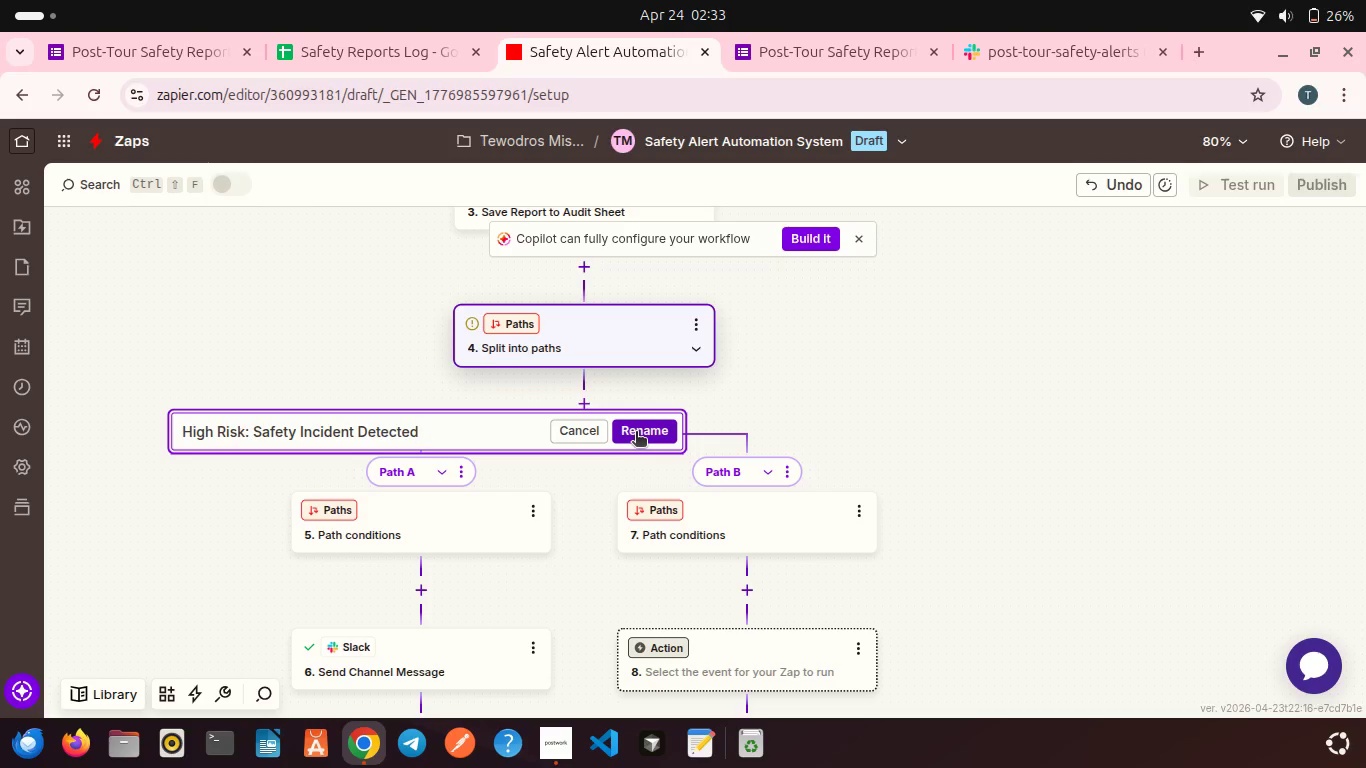 
left_click([636, 433])
 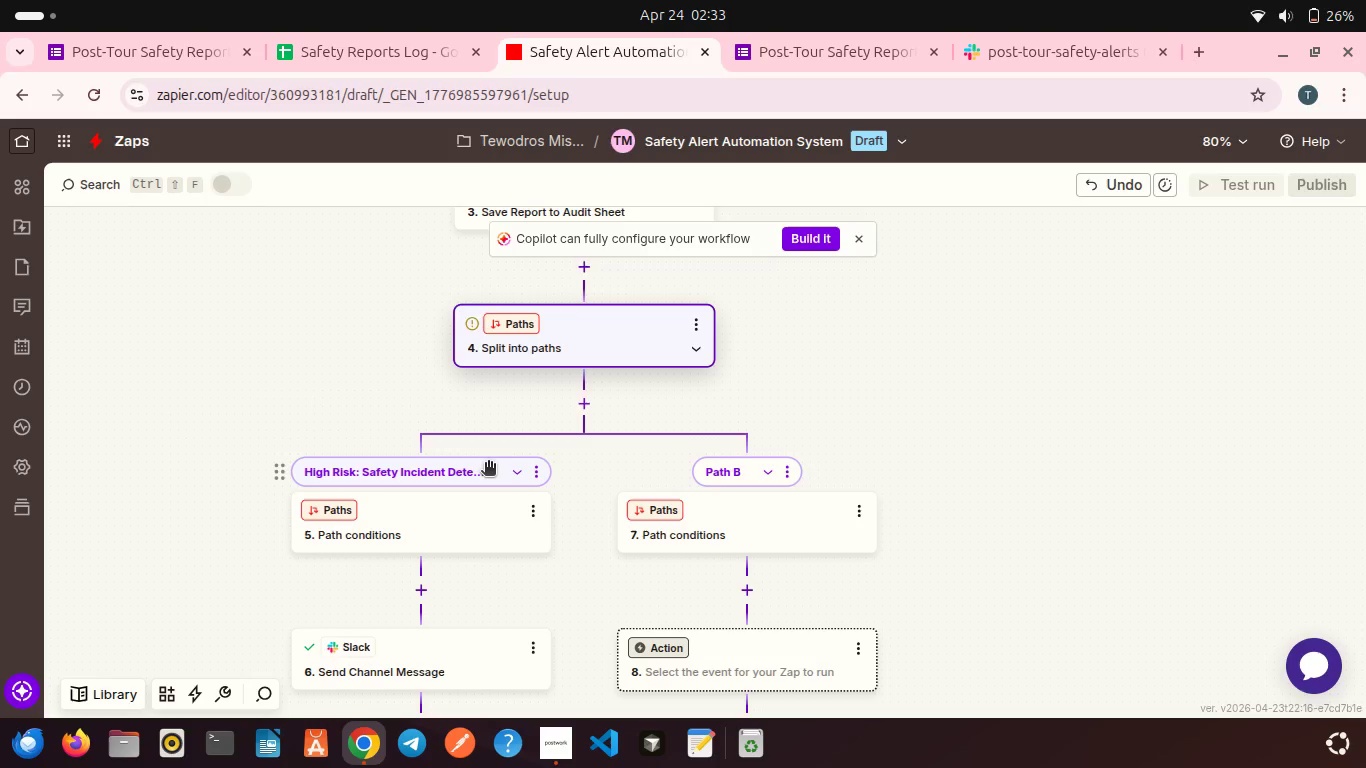 
scroll: coordinate [488, 464], scroll_direction: down, amount: 1.0
 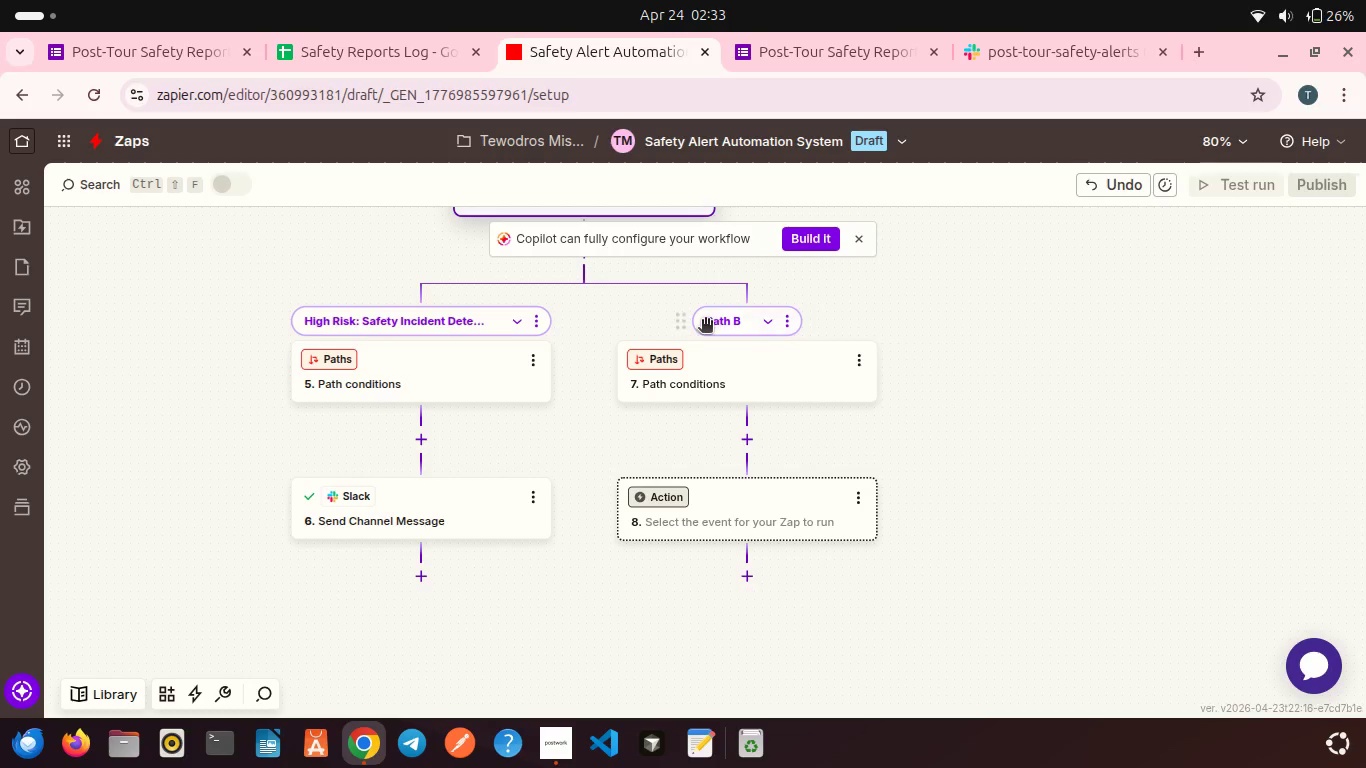 
wait(7.22)
 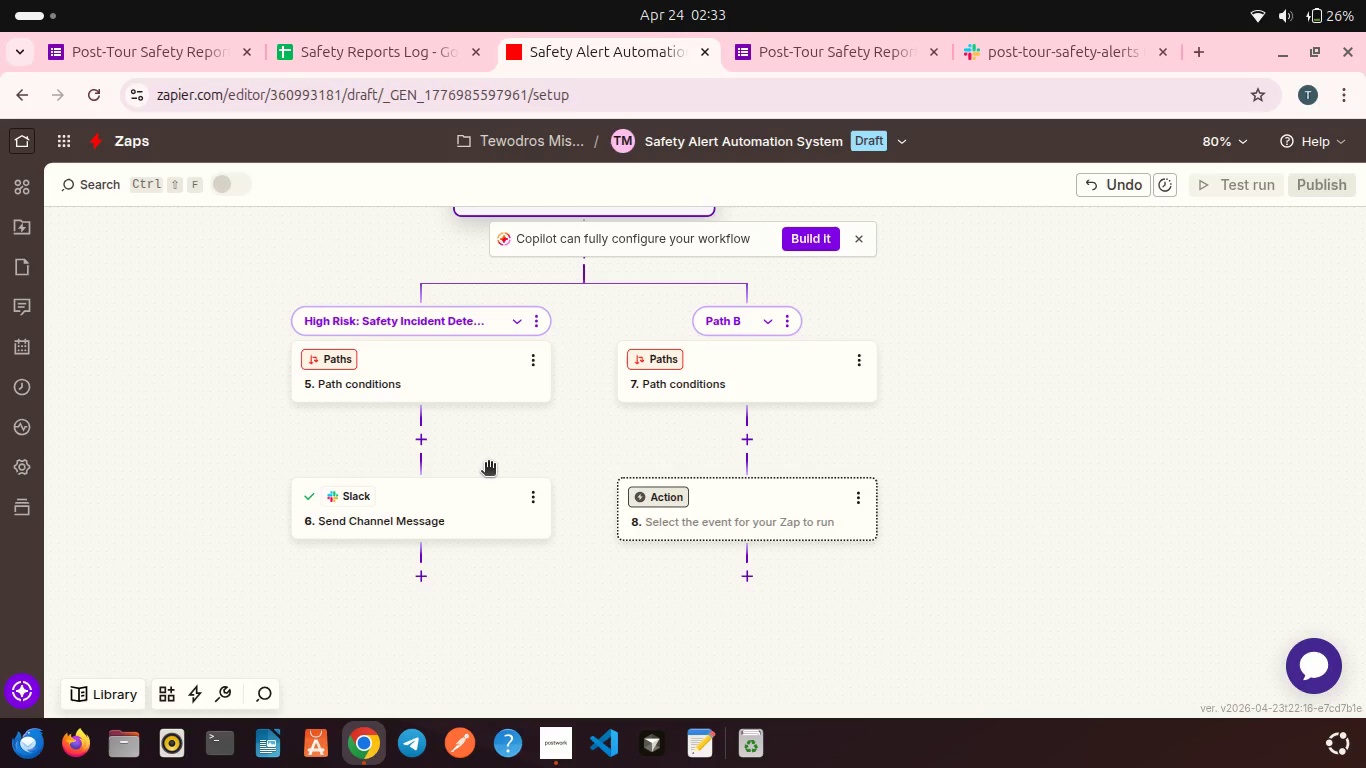 
left_click([792, 318])
 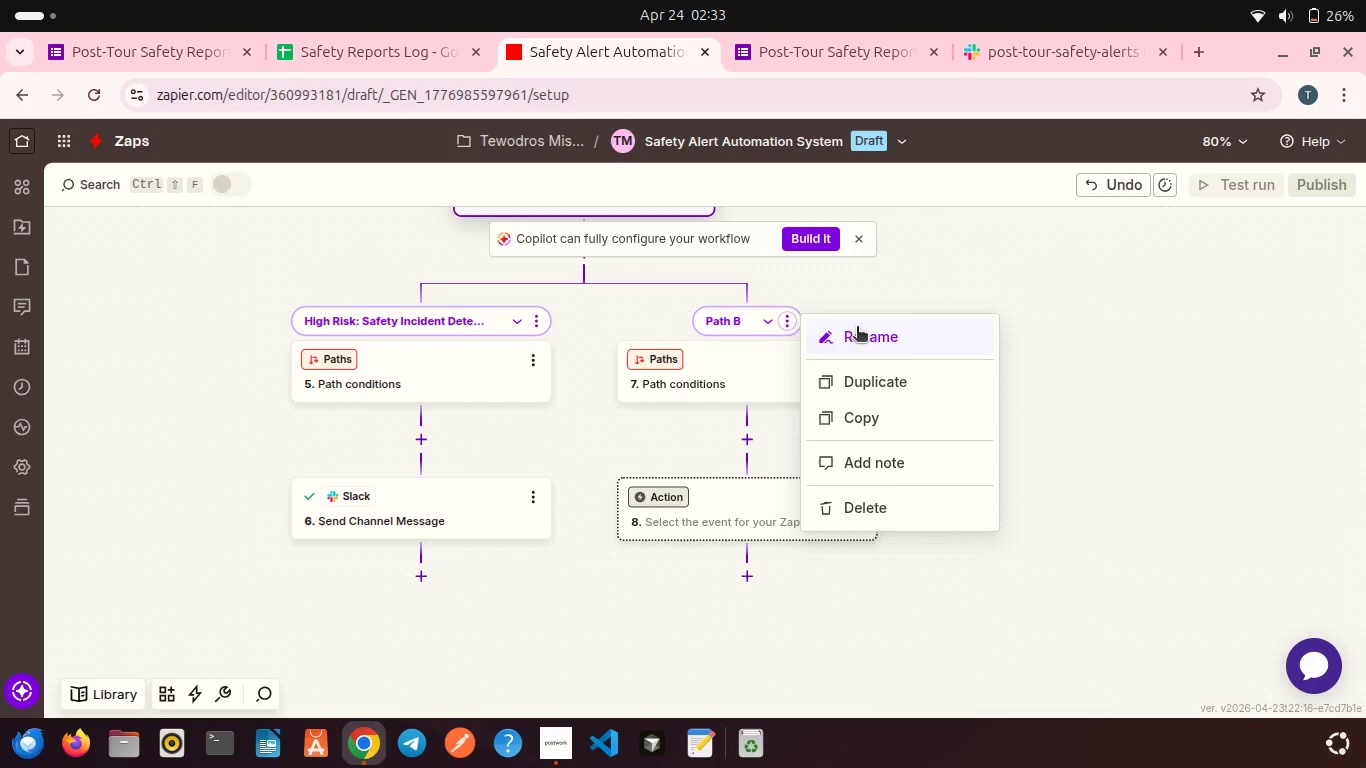 
left_click([859, 331])
 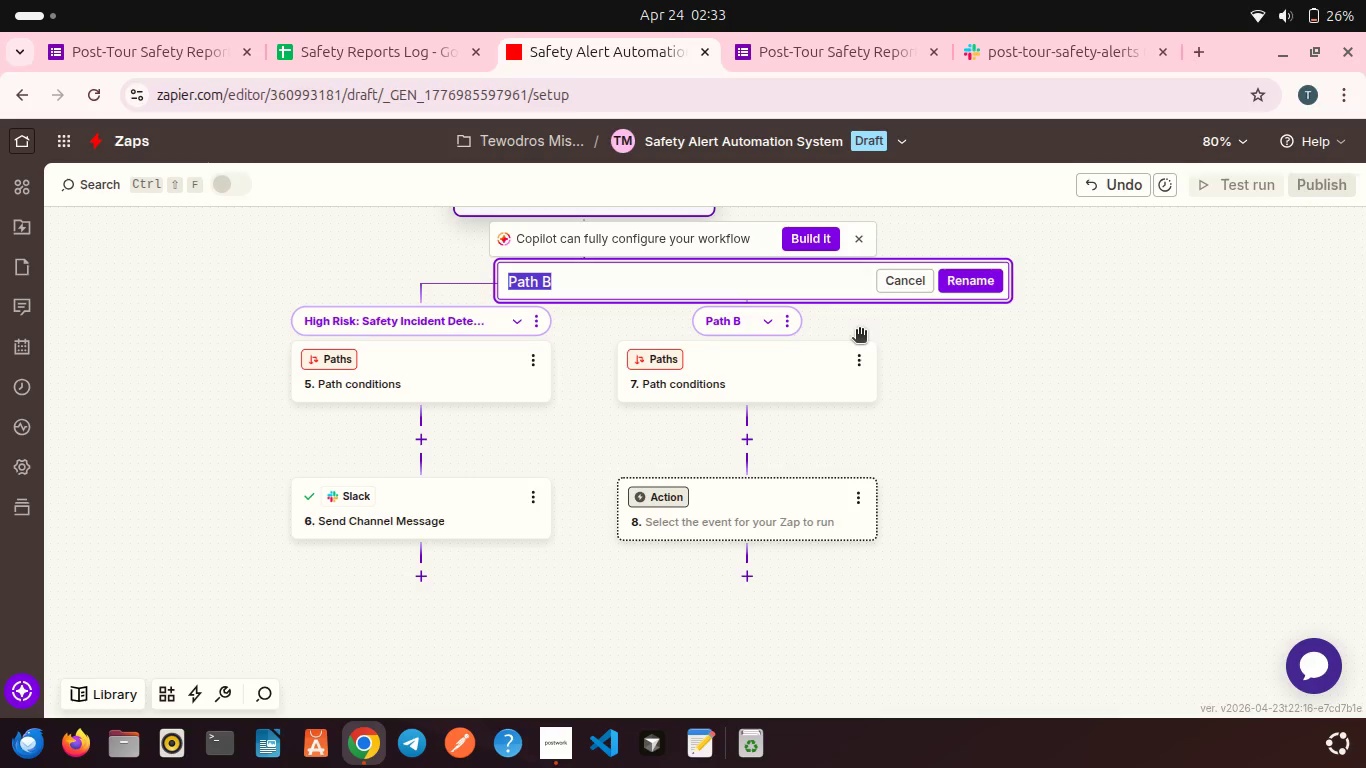 
type(Medium Risk: Equipment Damage Reported)
 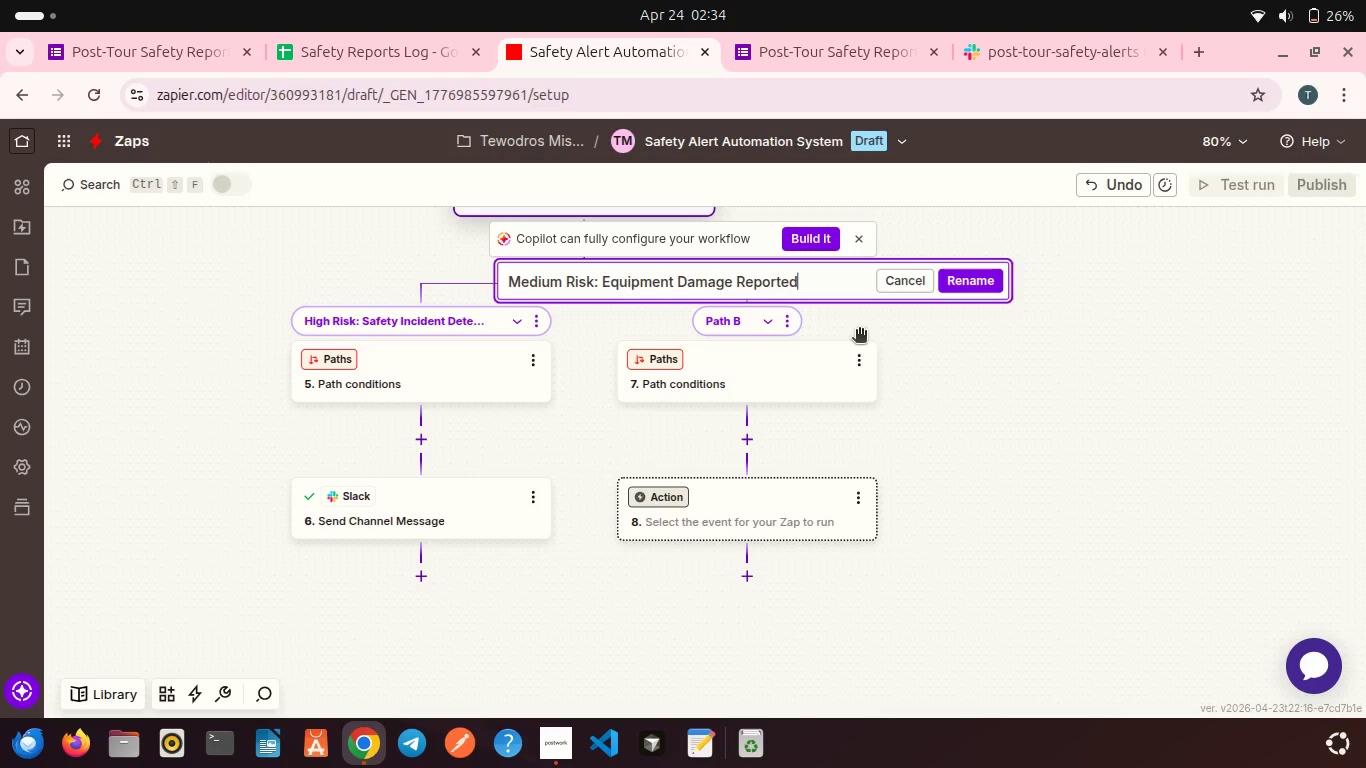 
left_click([959, 284])
 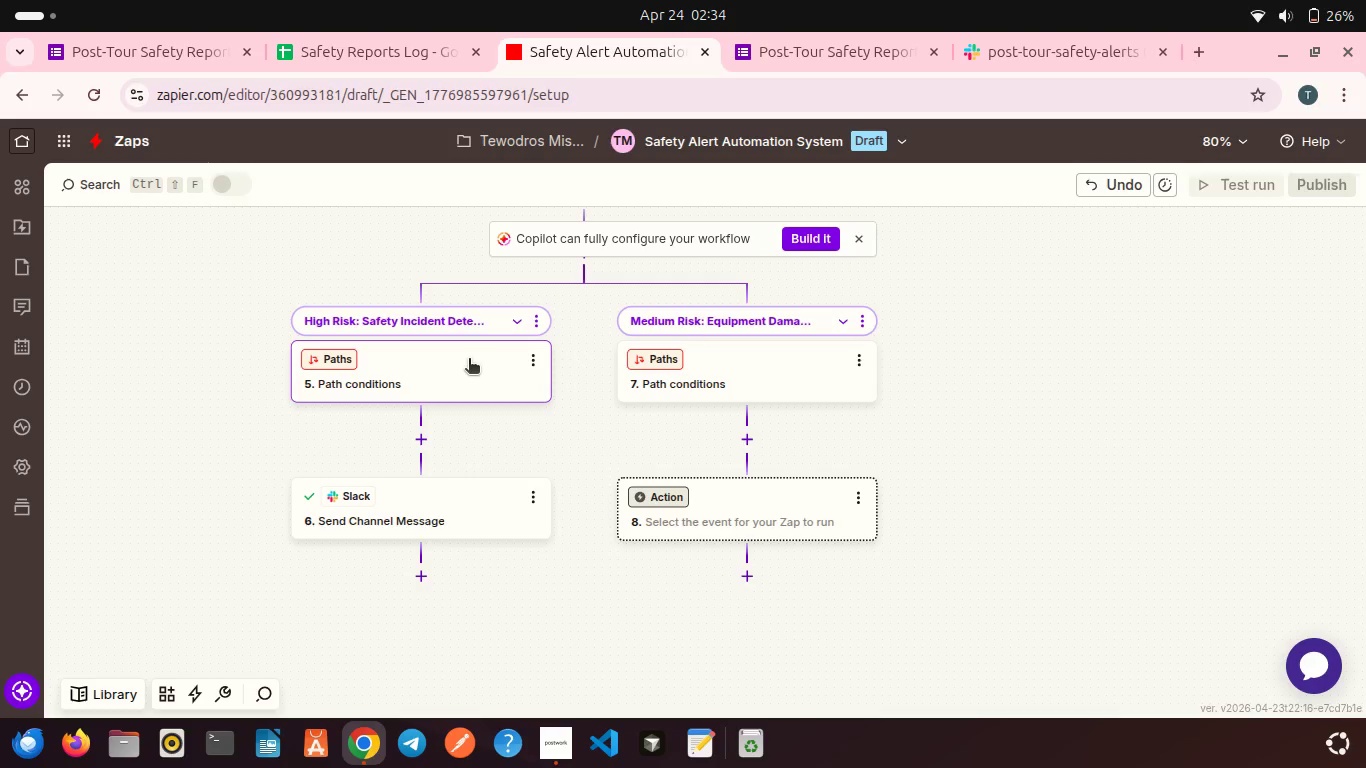 
wait(9.19)
 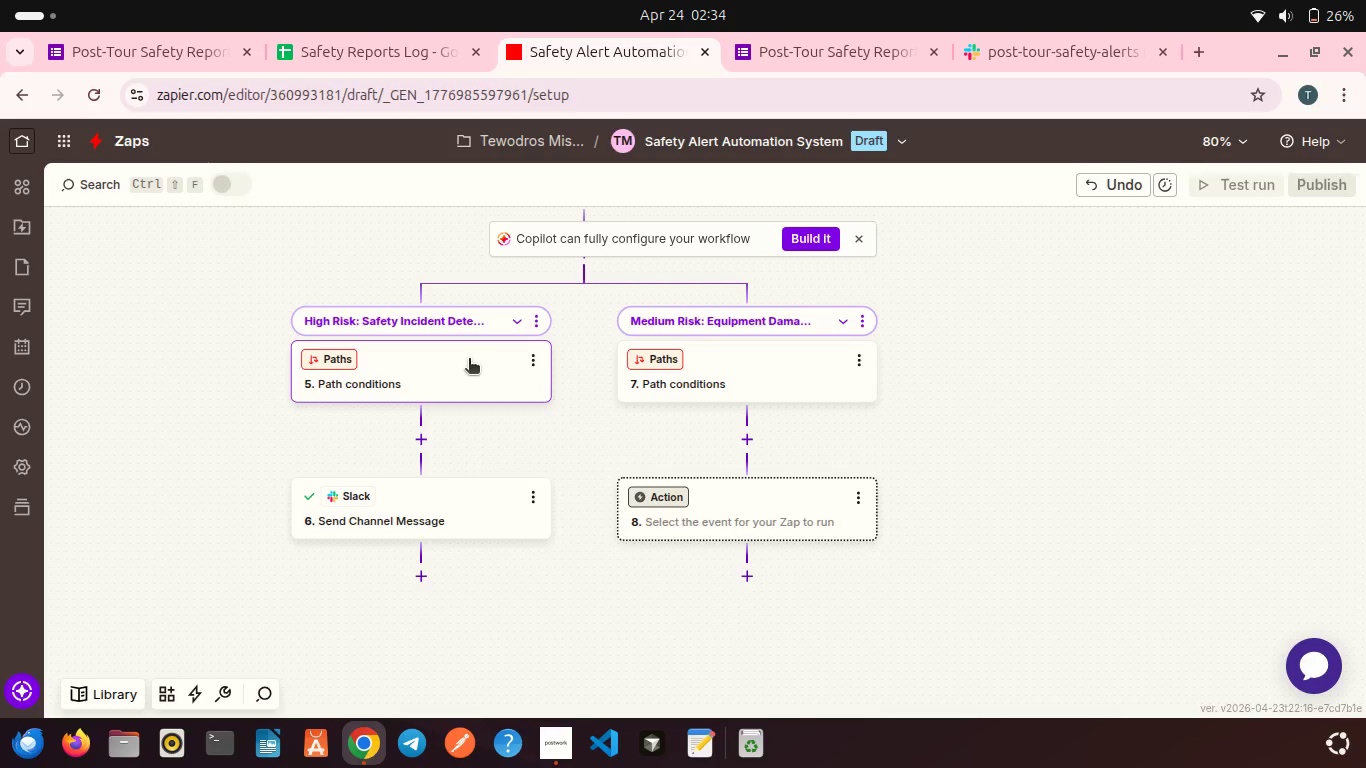 
left_click([449, 362])
 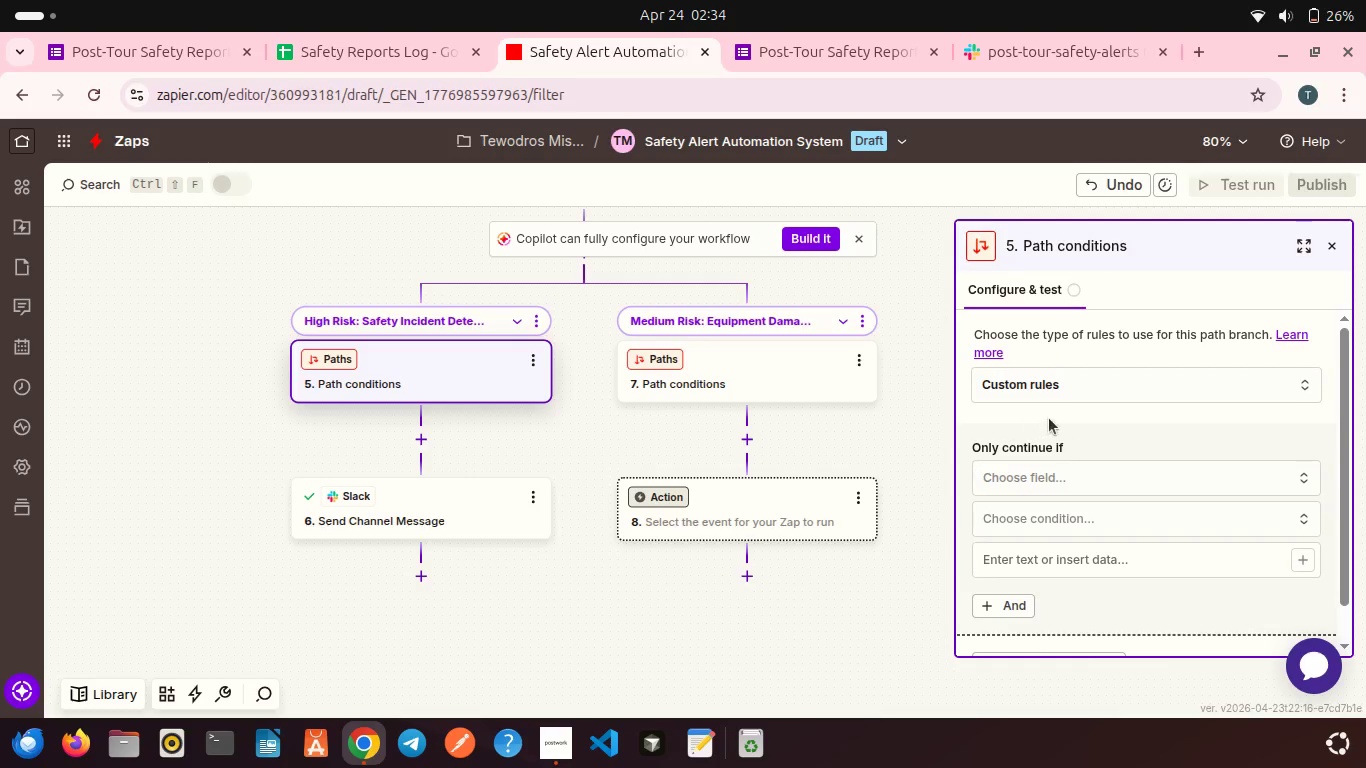 
scroll: coordinate [1049, 418], scroll_direction: down, amount: 1.0
 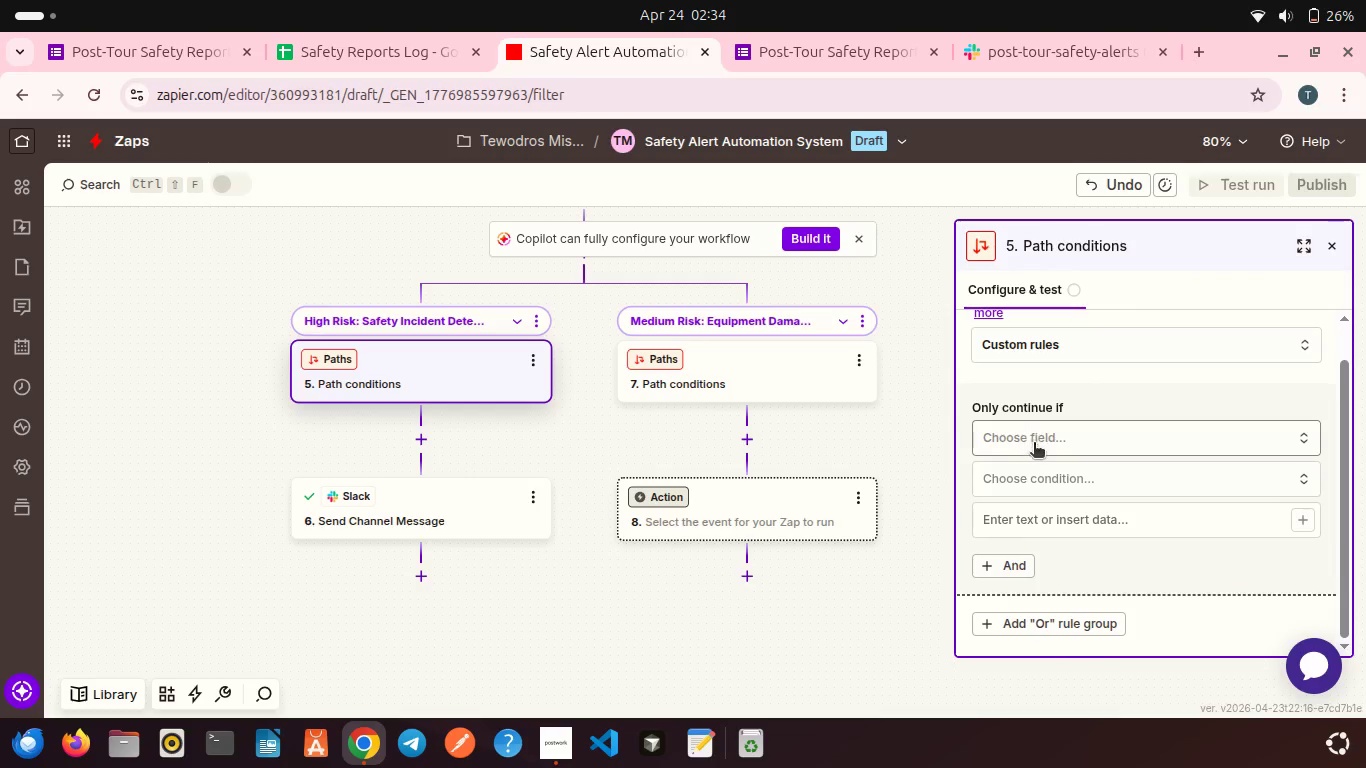 
left_click([1034, 444])
 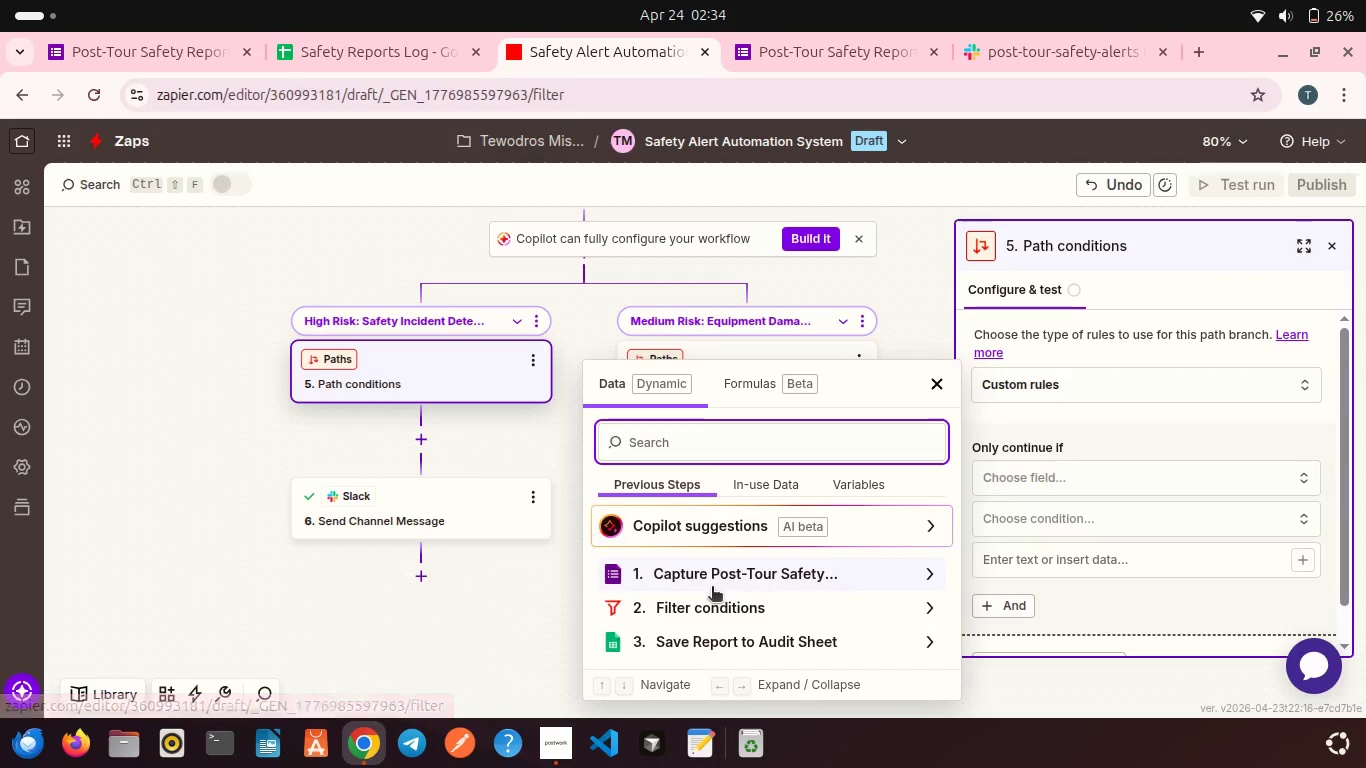 
left_click([699, 571])
 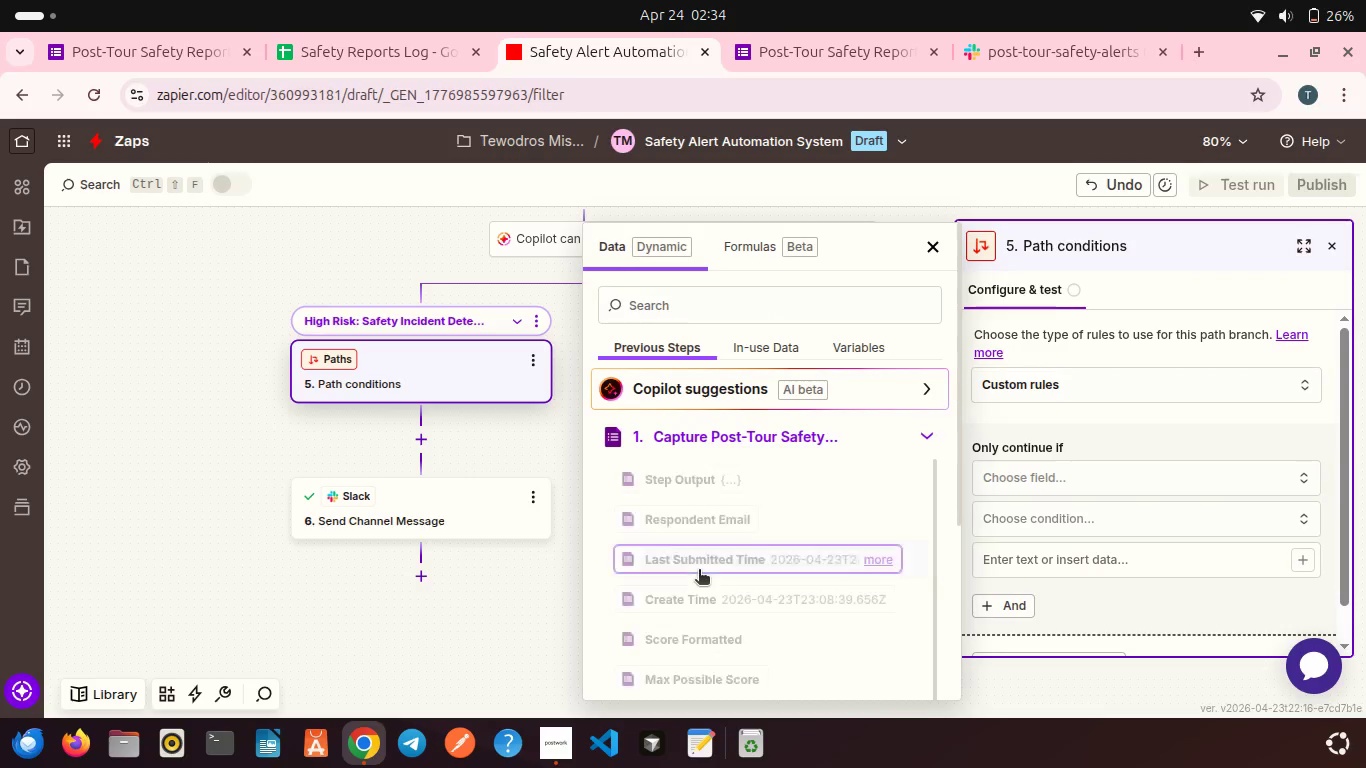 
scroll: coordinate [699, 571], scroll_direction: down, amount: 6.0
 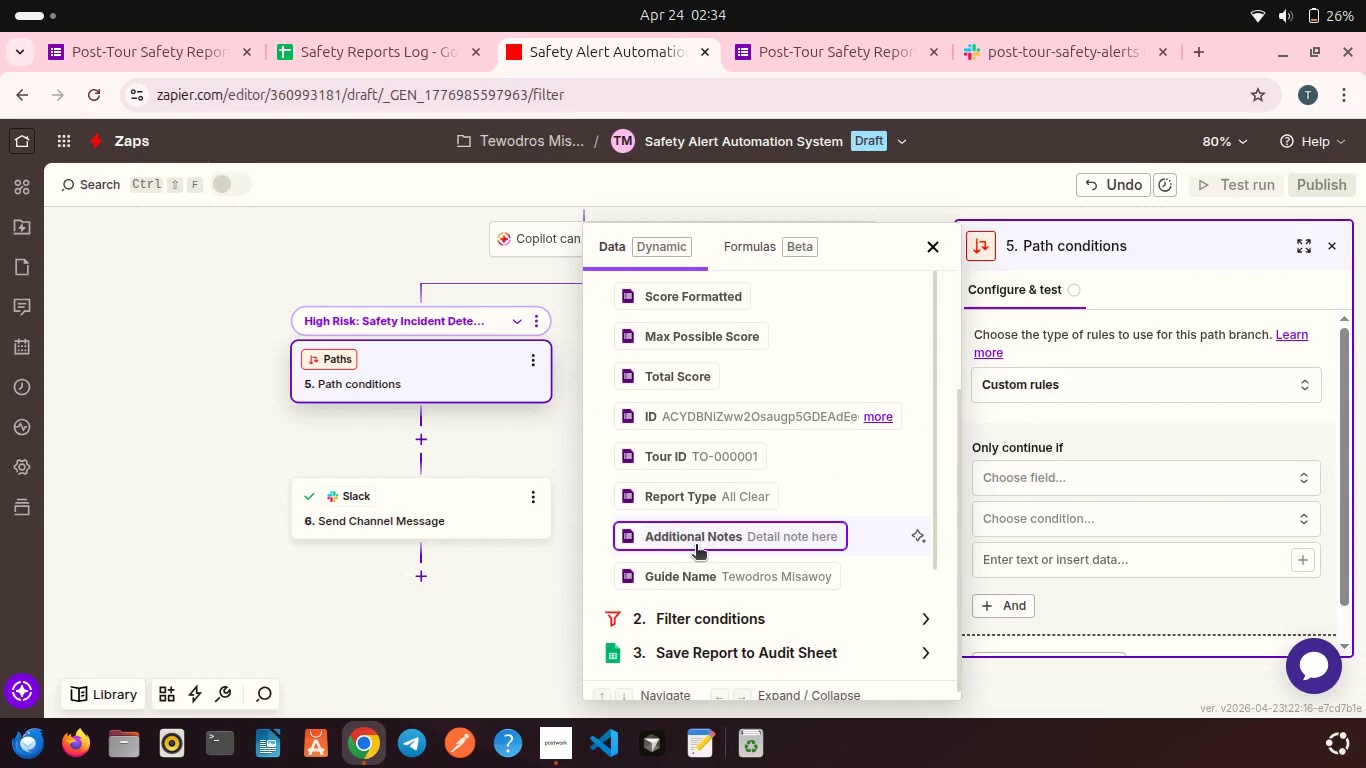 
left_click([682, 494])
 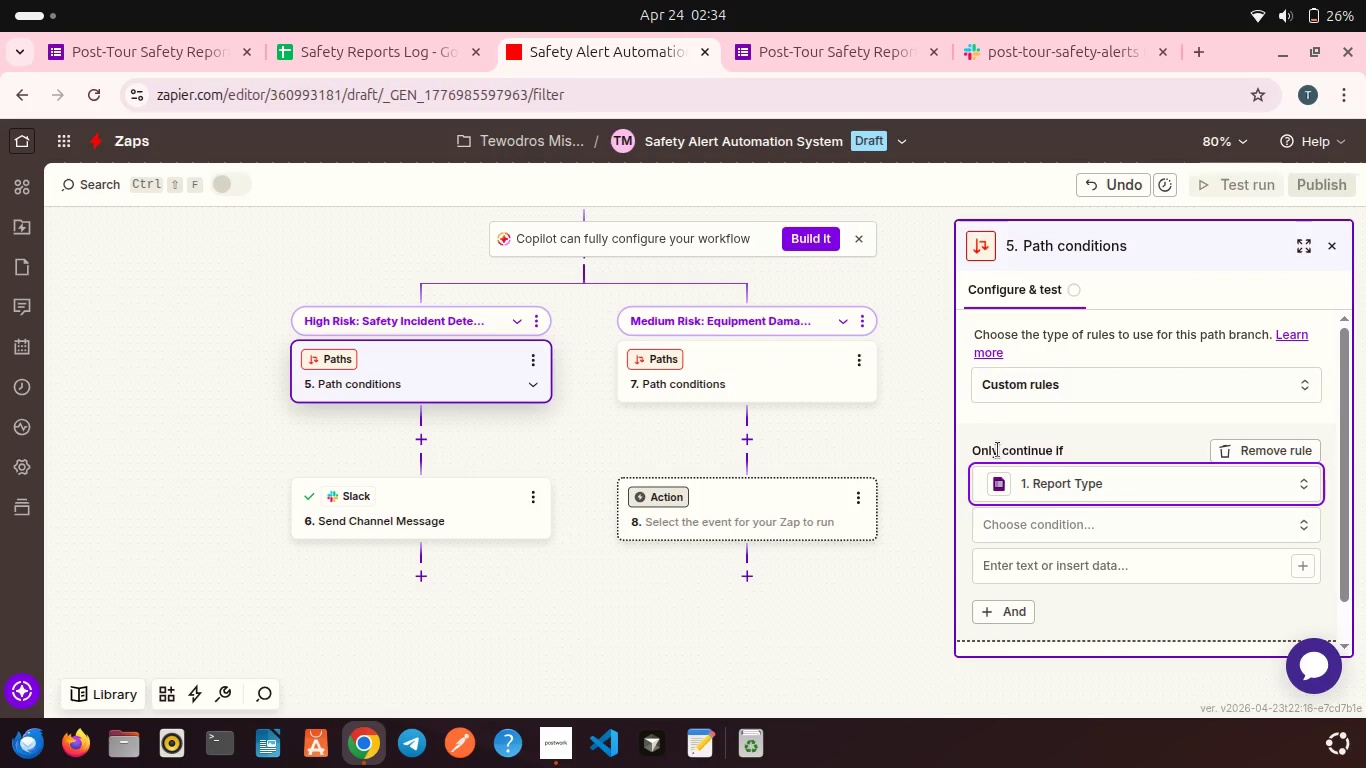 
scroll: coordinate [998, 450], scroll_direction: down, amount: 2.0
 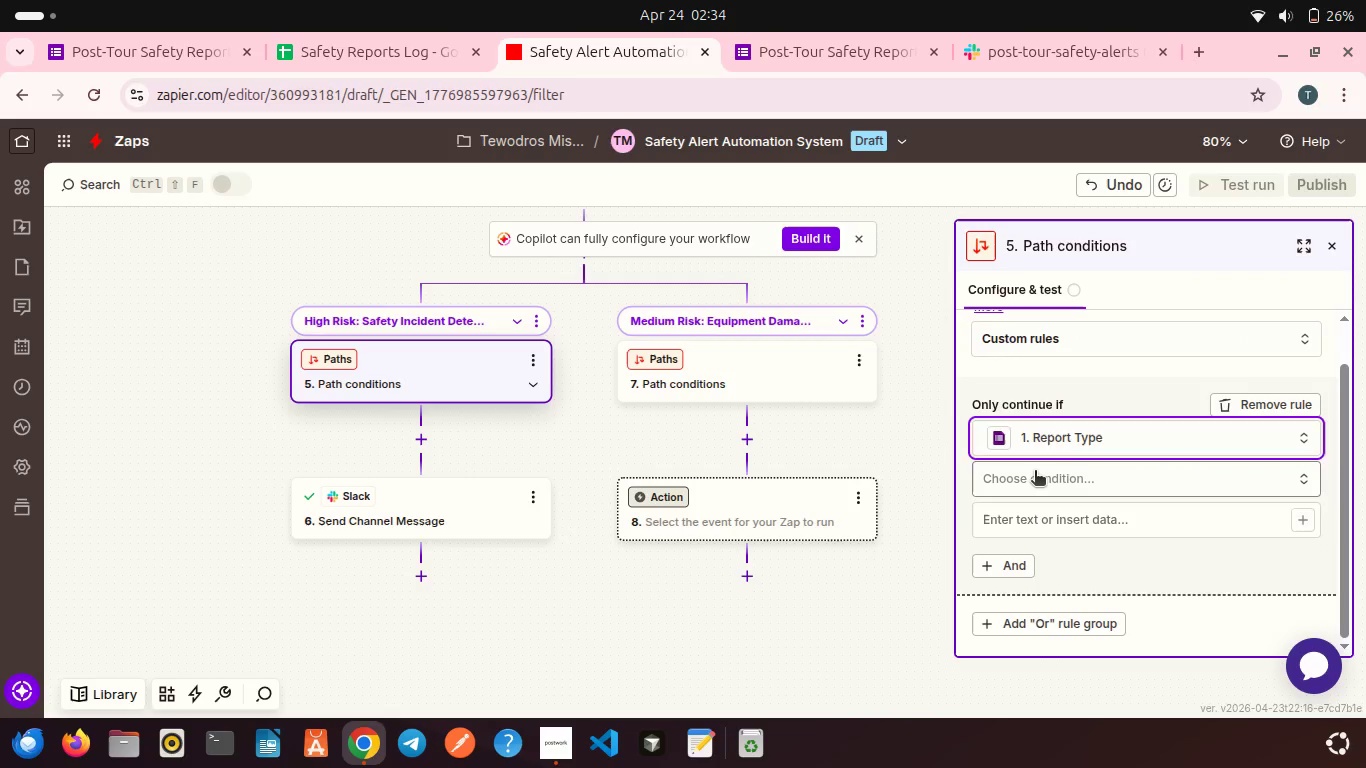 
left_click([1035, 472])
 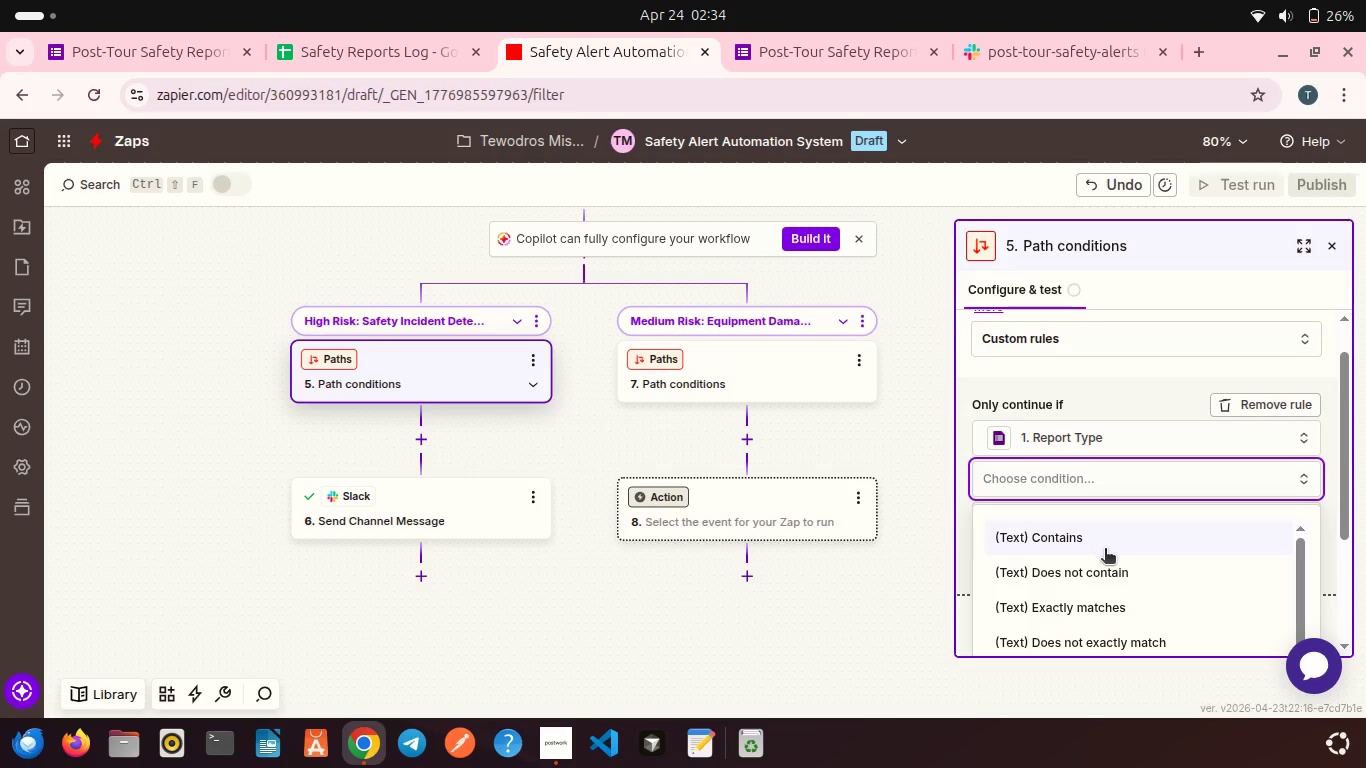 
left_click([1074, 613])
 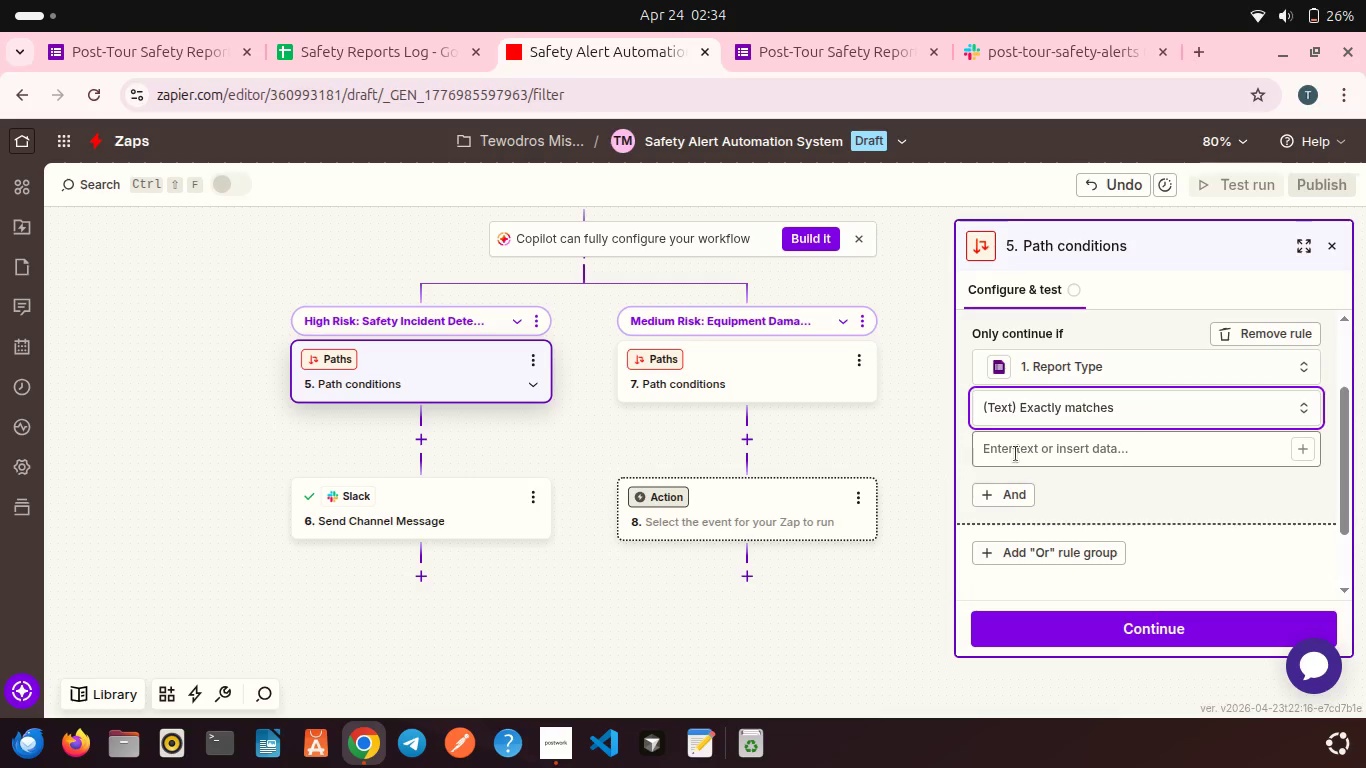 
wait(8.41)
 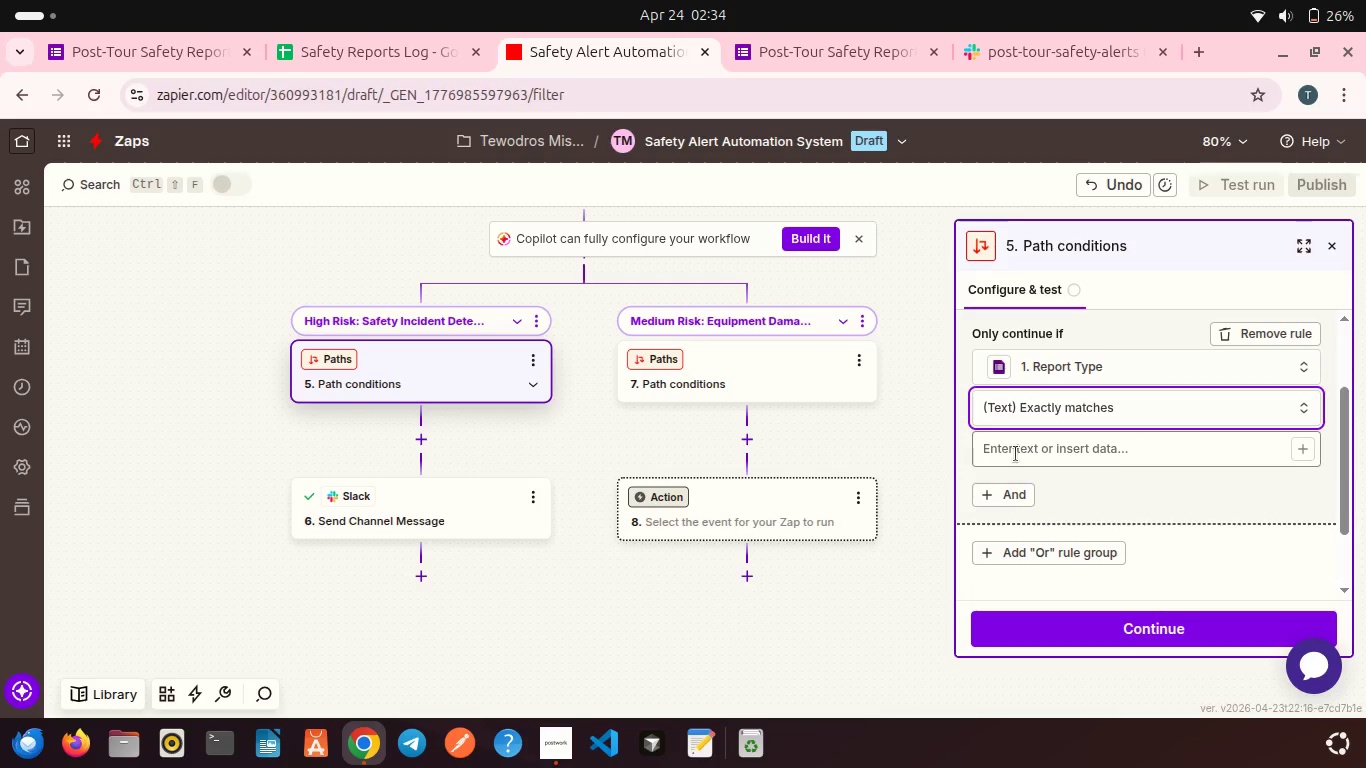 
left_click([1015, 459])
 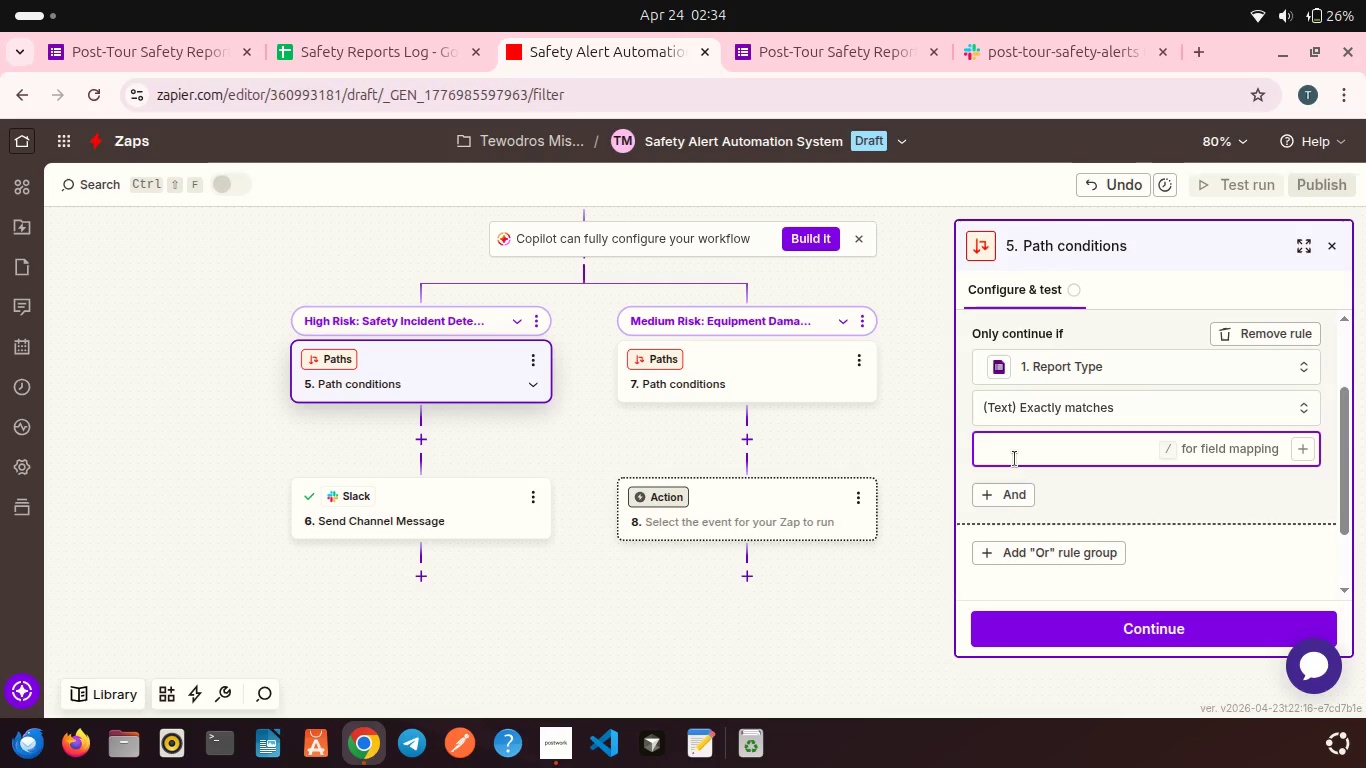 
type(Safety incident)
 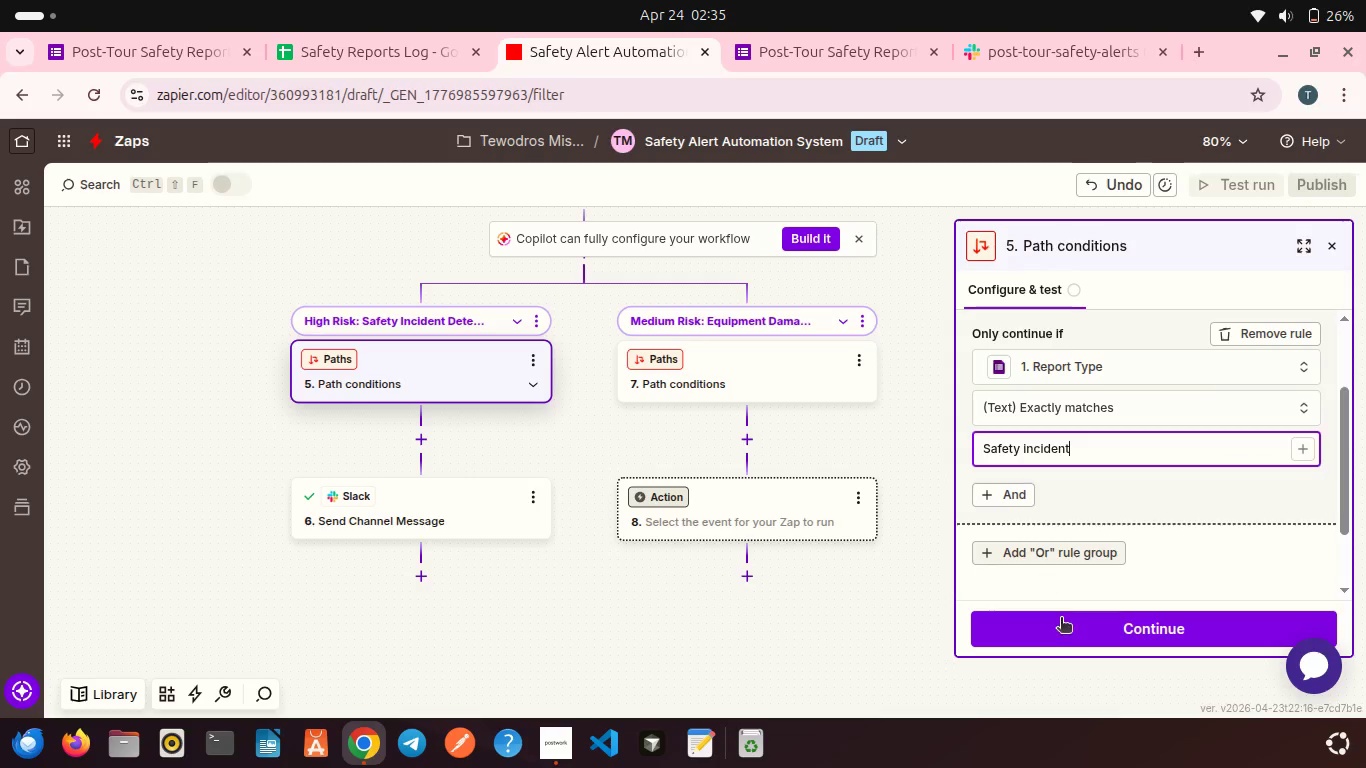 
left_click([1061, 627])
 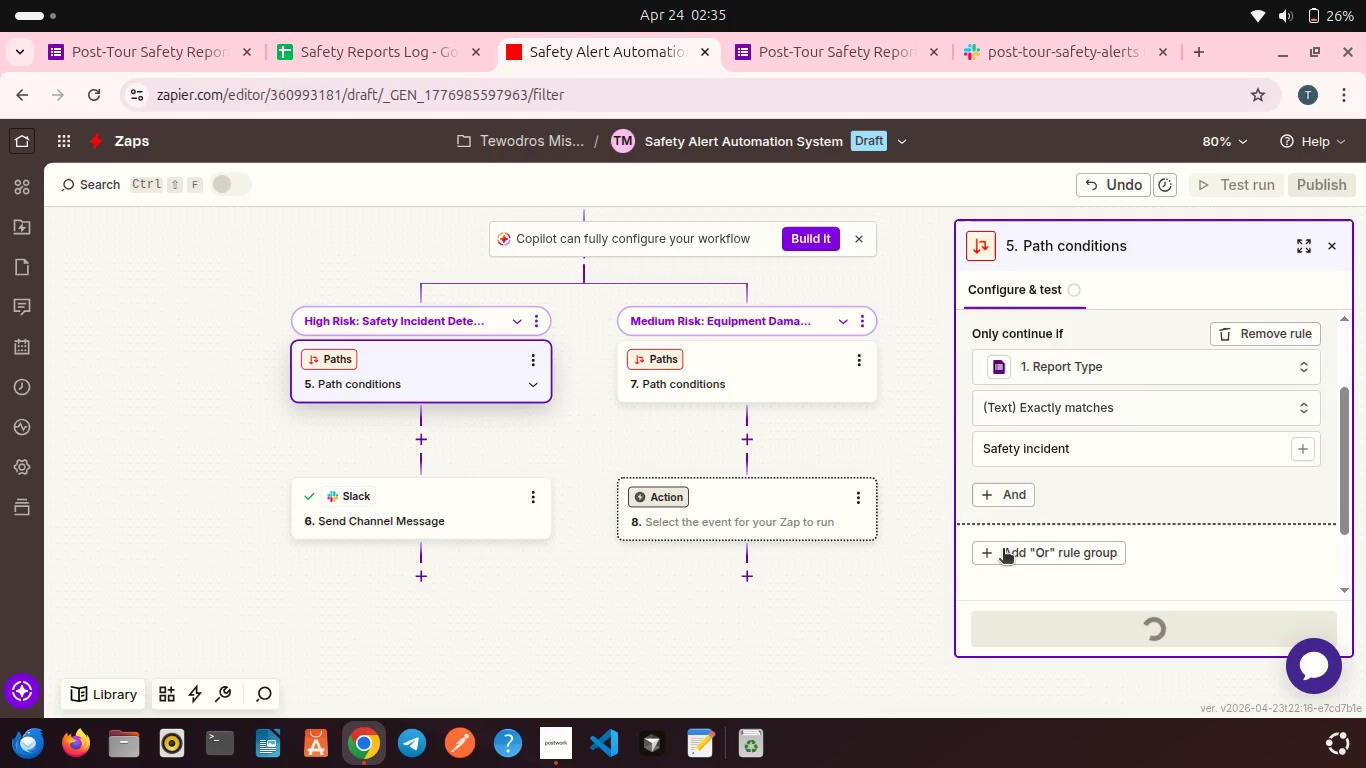 
mouse_move([963, 498])
 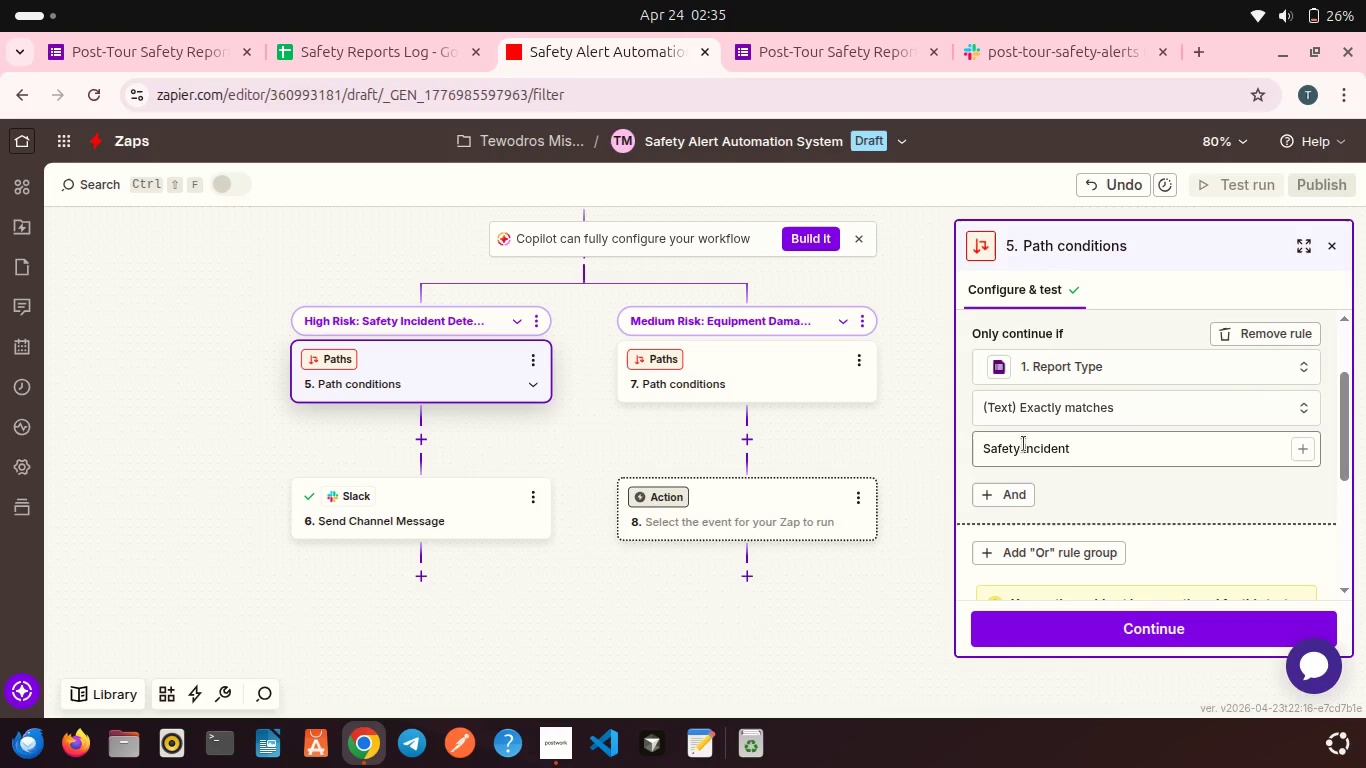 
left_click([1024, 444])
 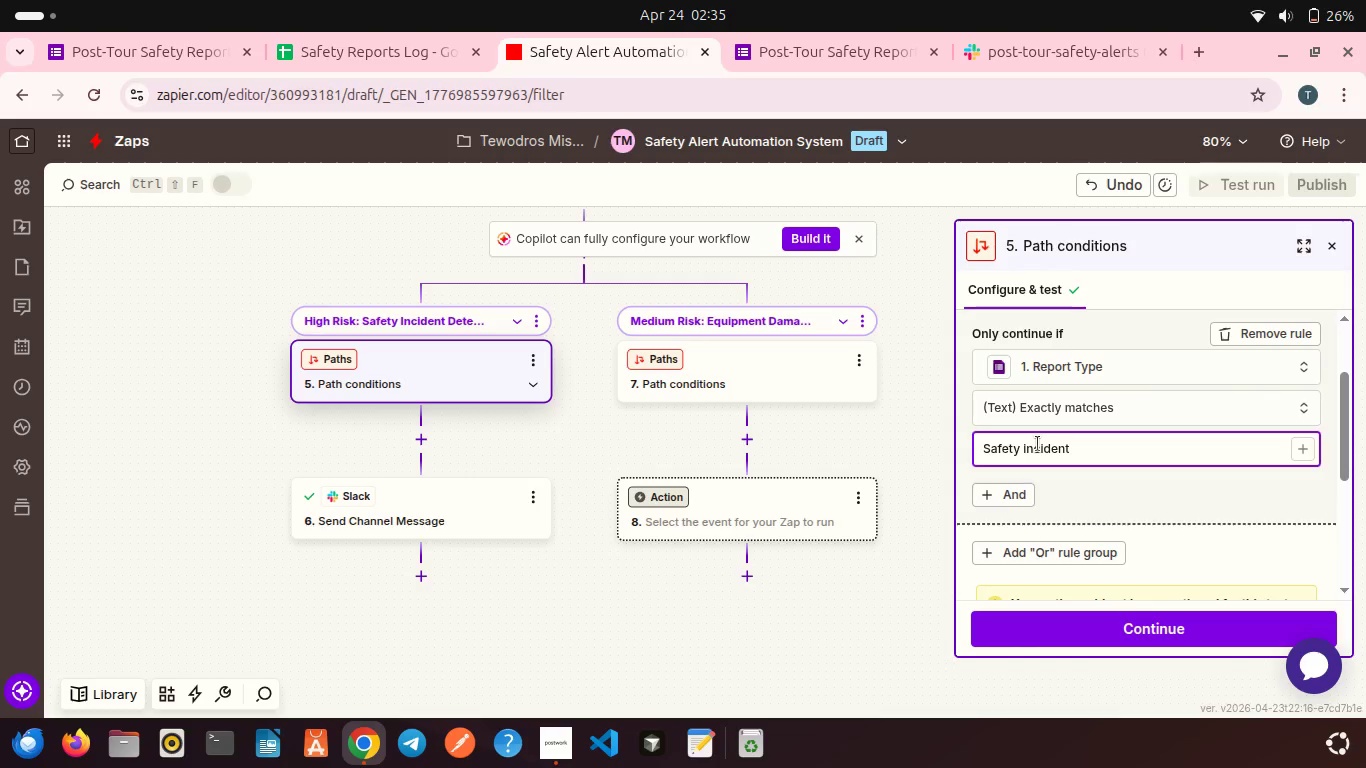 
key(ArrowRight)
 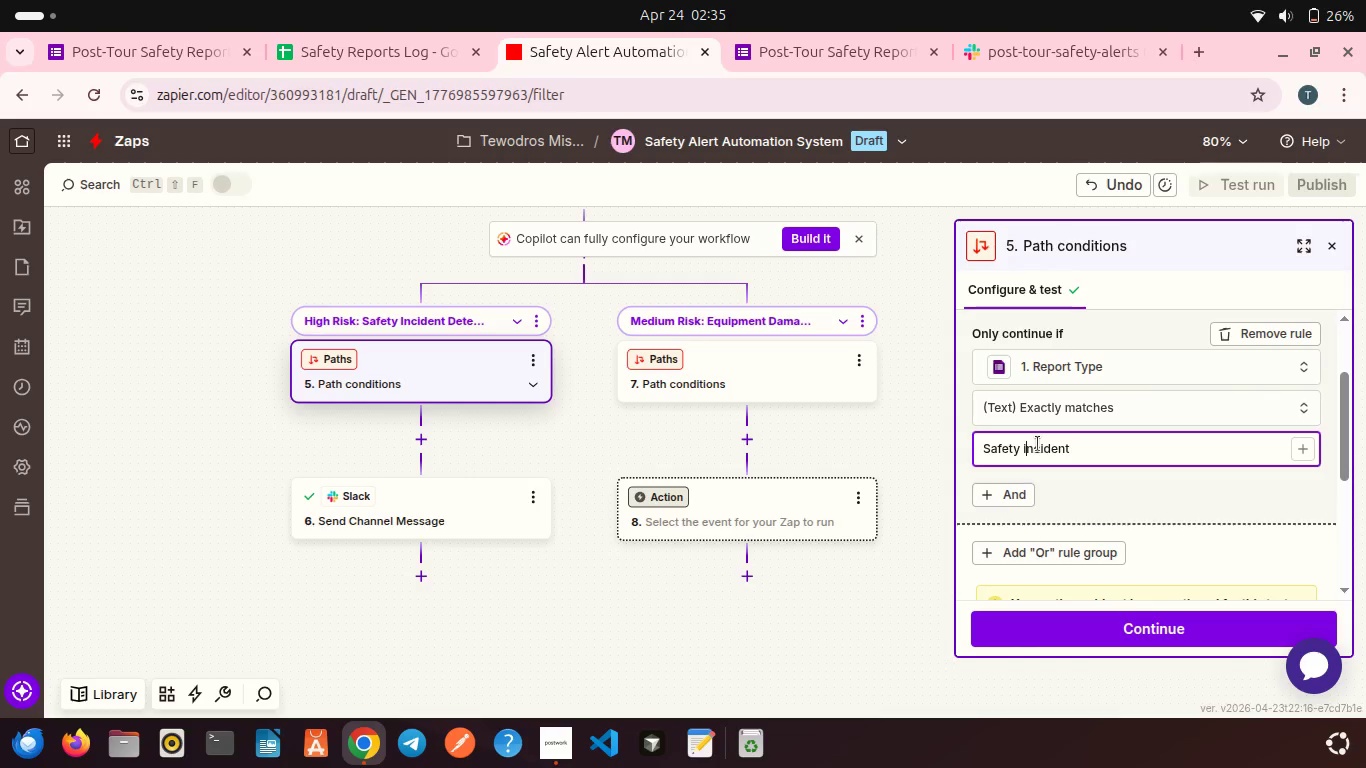 
key(Backspace)
 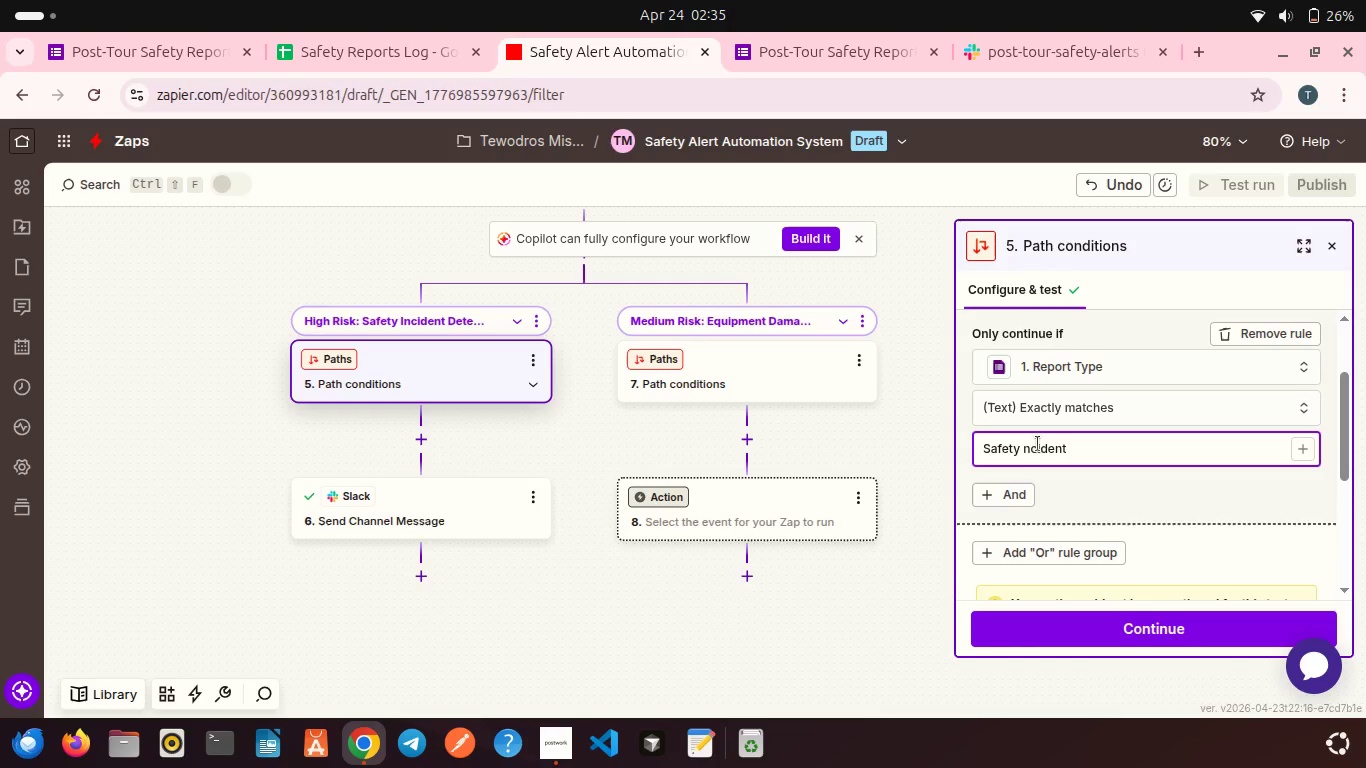 
key(Shift+I)
 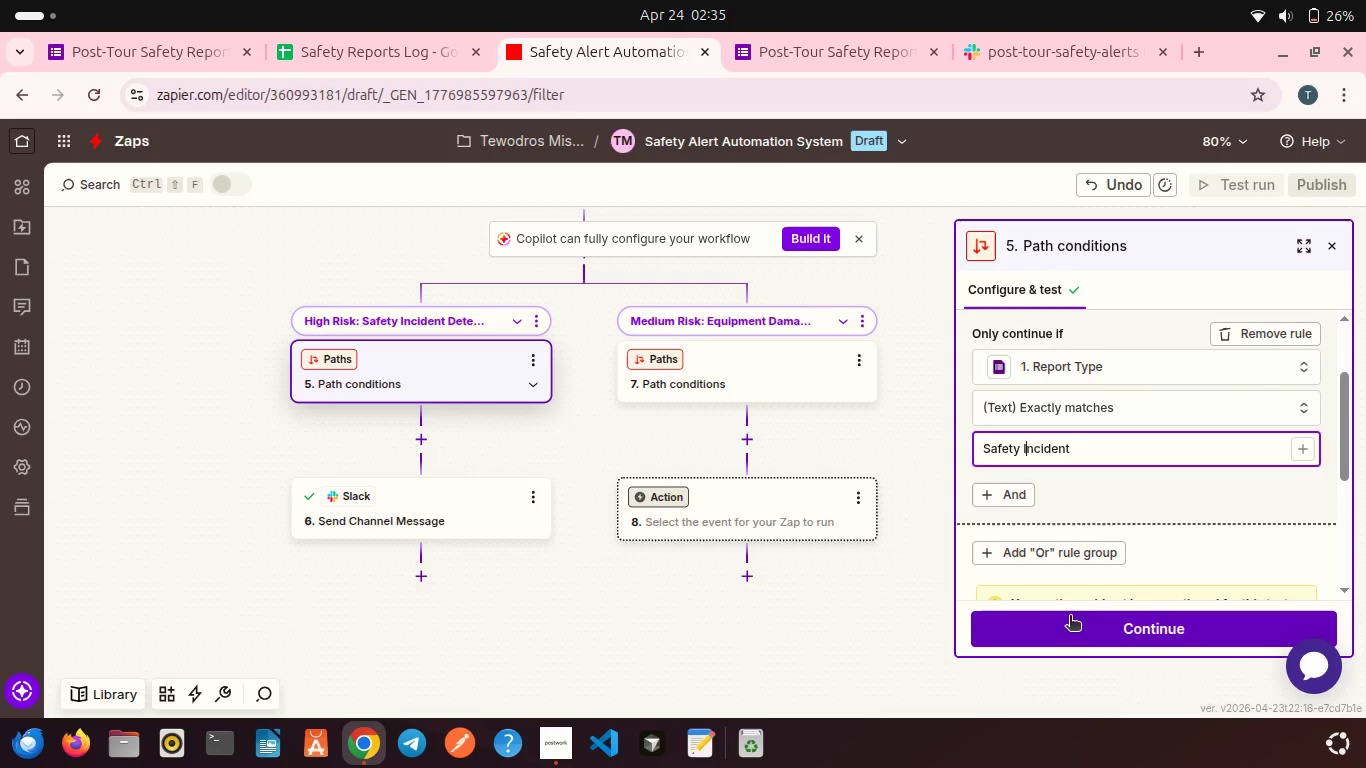 
left_click([1070, 621])
 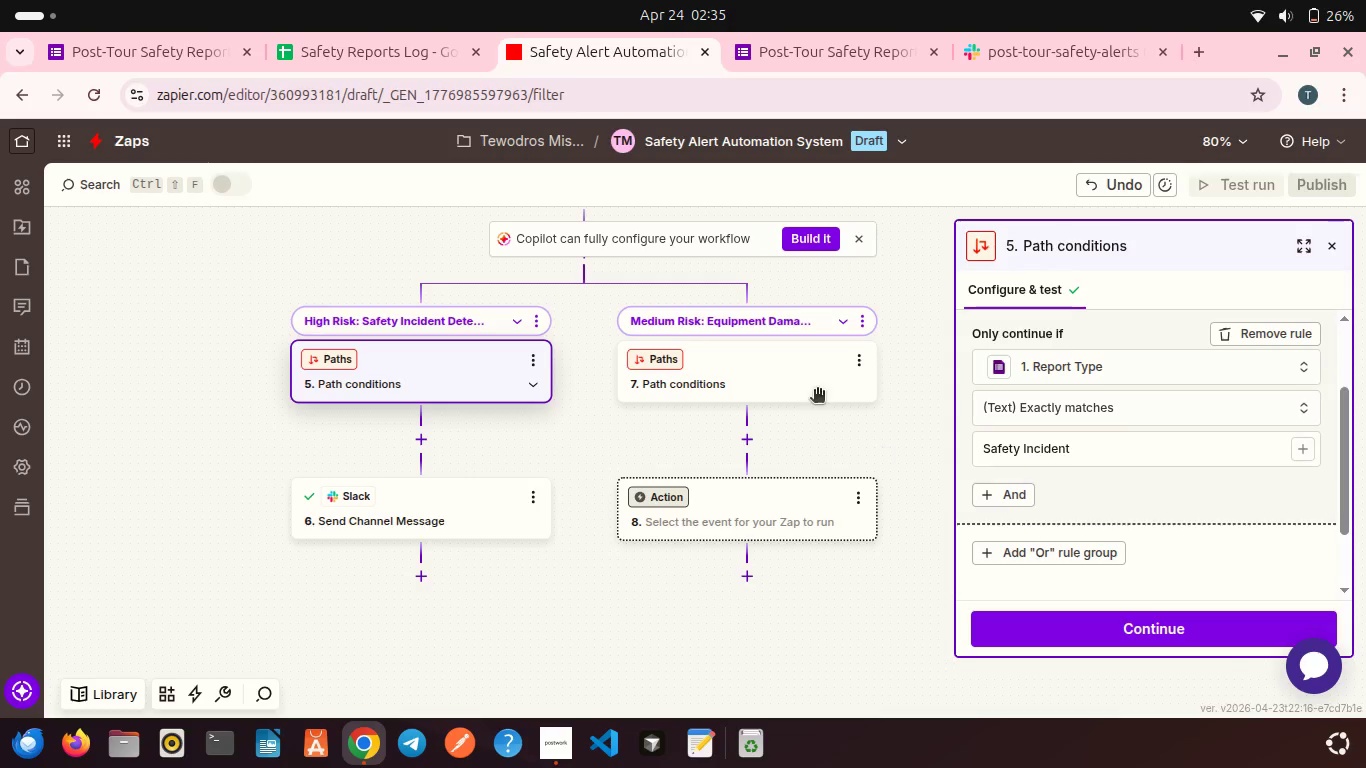 
scroll: coordinate [765, 372], scroll_direction: up, amount: 7.0
 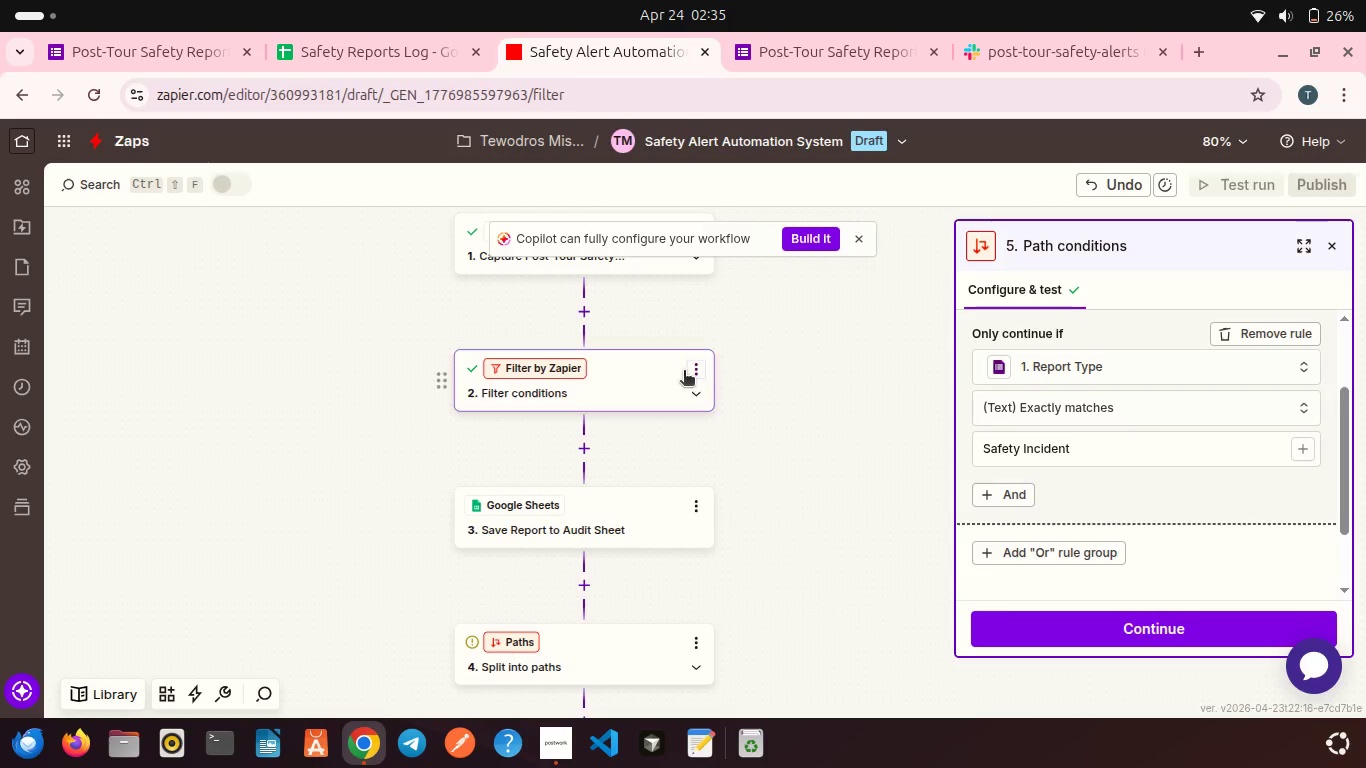 
left_click([684, 372])
 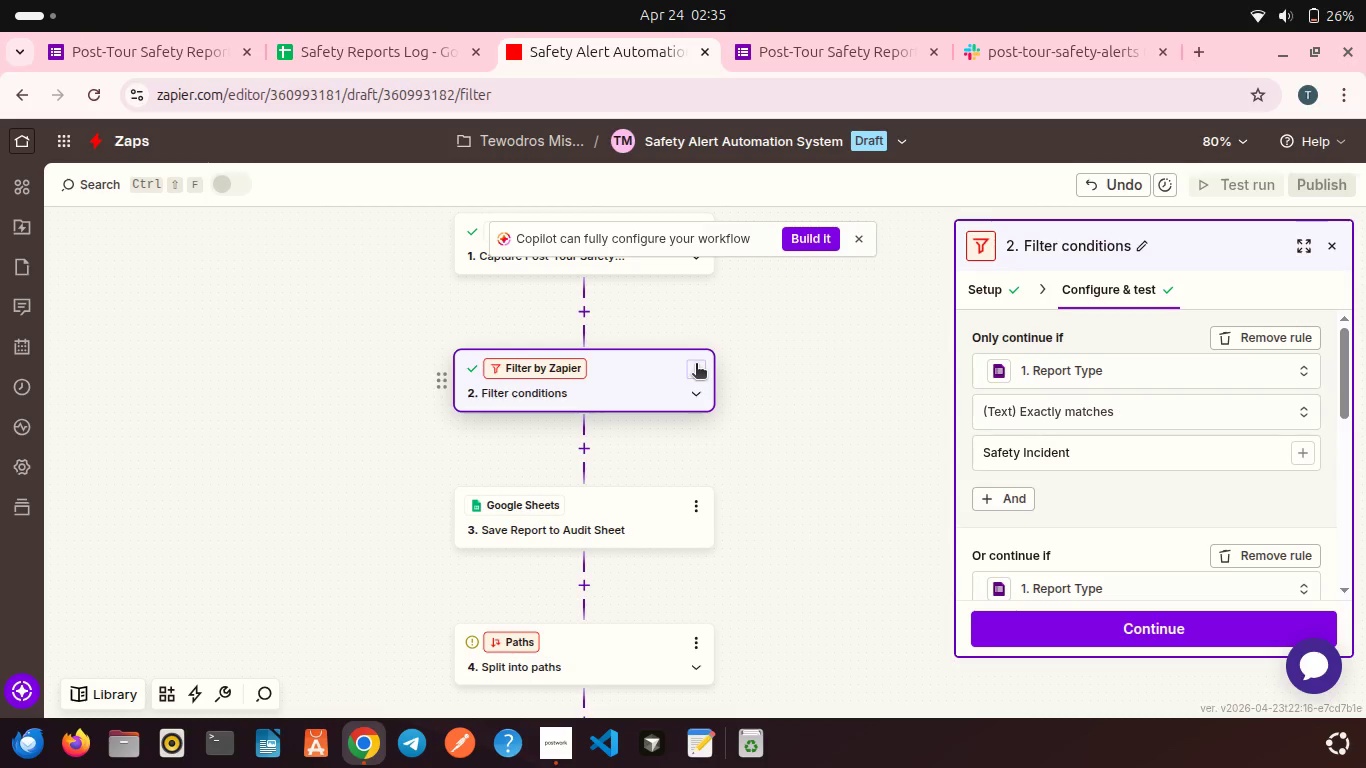 
left_click([696, 365])
 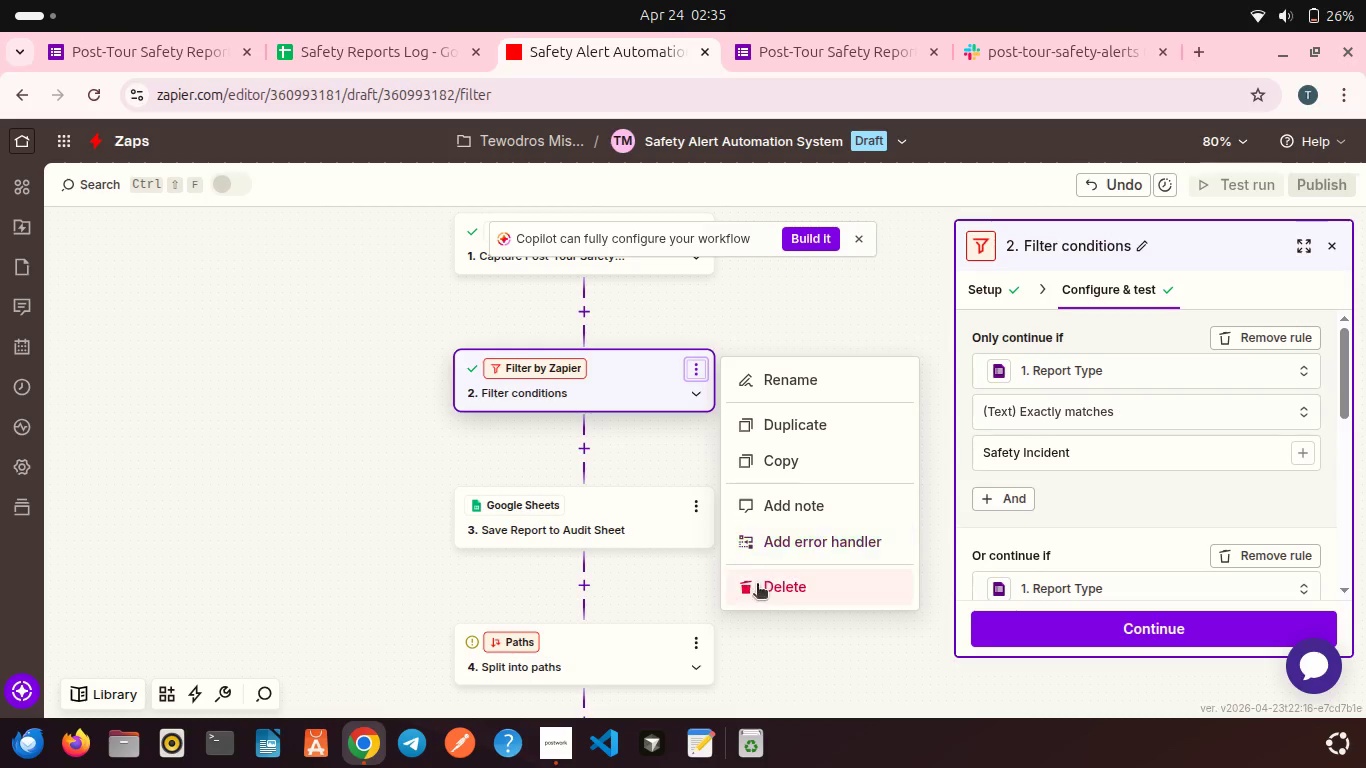 
left_click([760, 594])
 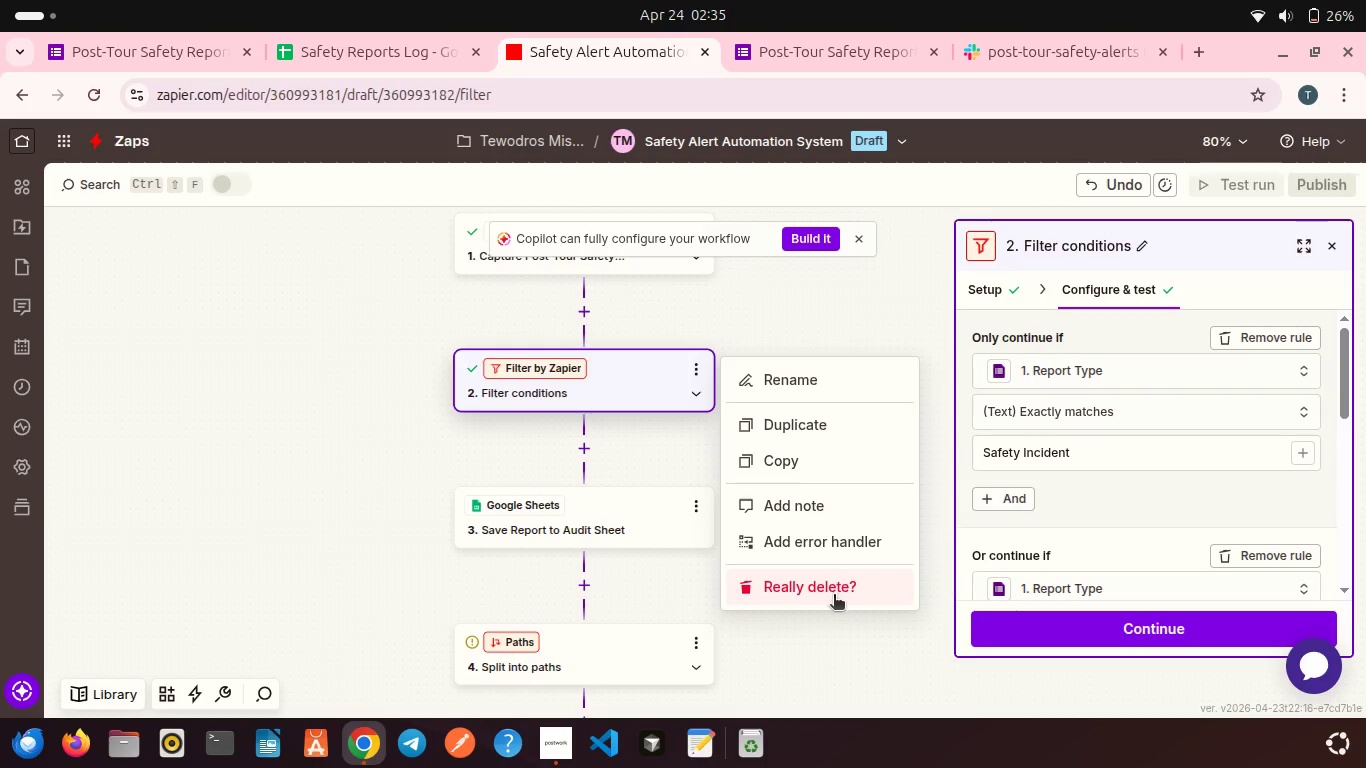 
left_click([834, 596])
 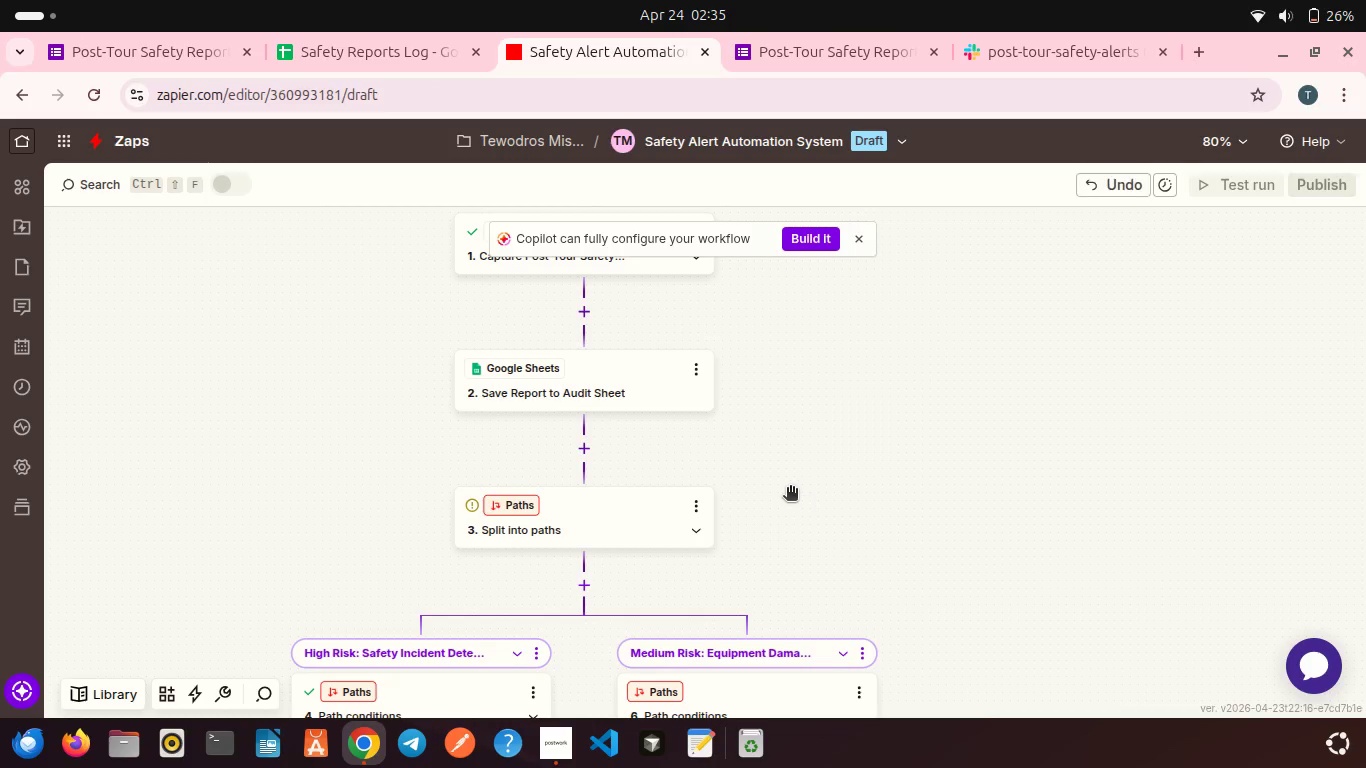 
scroll: coordinate [790, 489], scroll_direction: down, amount: 3.0
 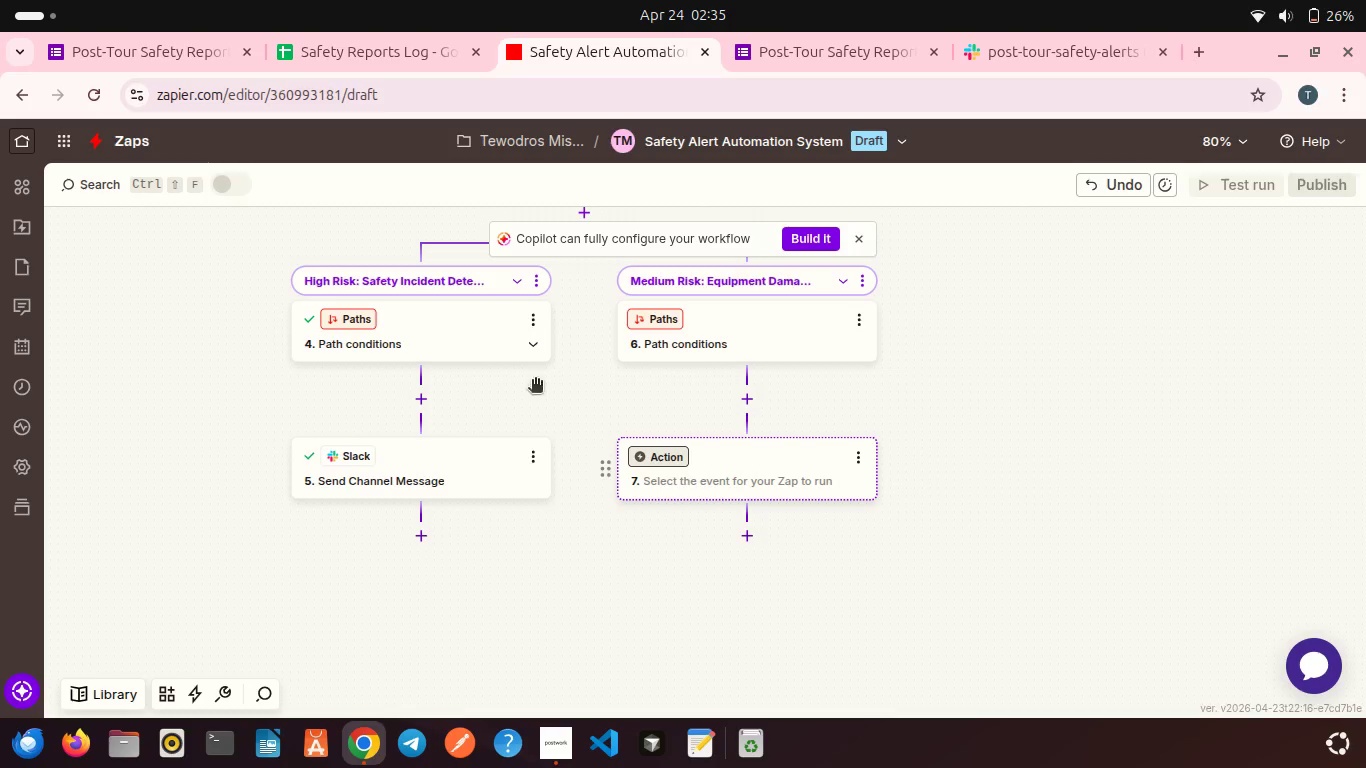 
left_click([496, 346])
 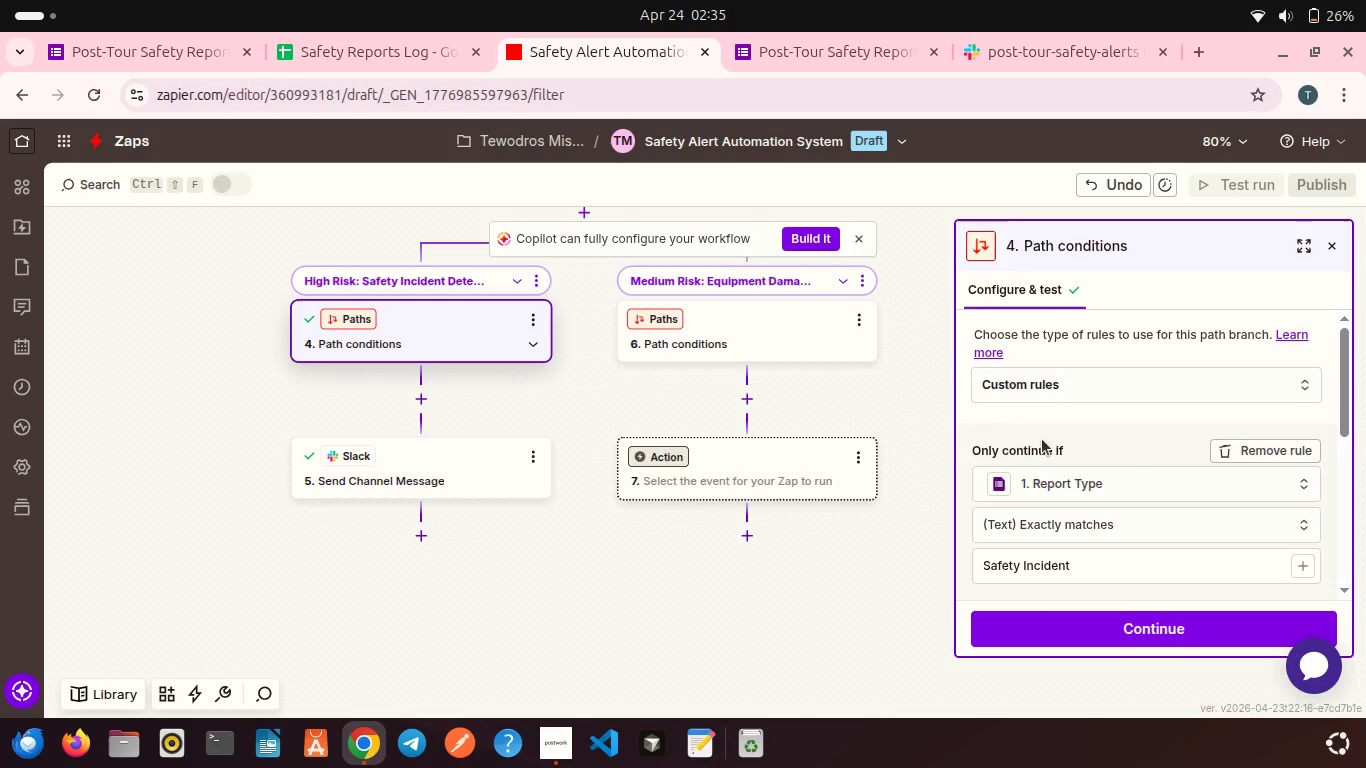 
scroll: coordinate [1042, 439], scroll_direction: down, amount: 2.0
 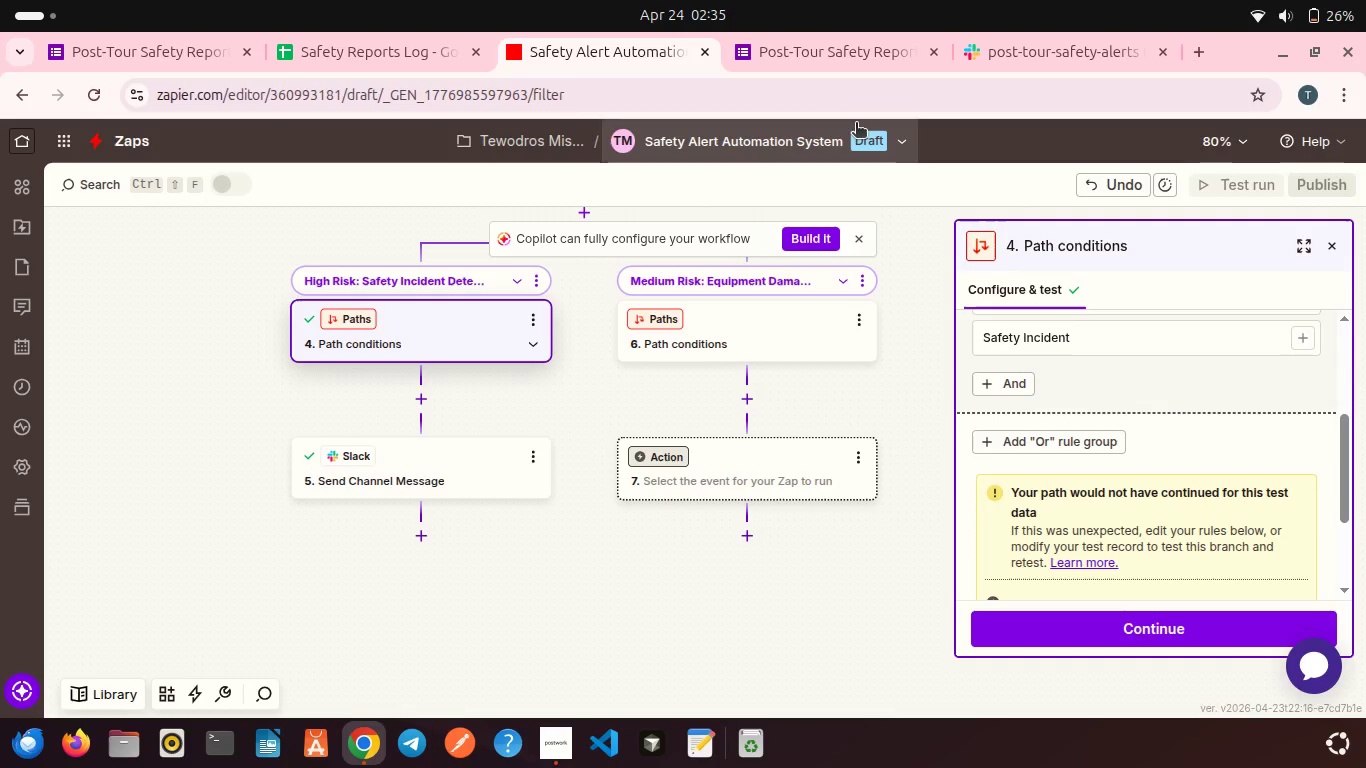 
left_click([810, 54])
 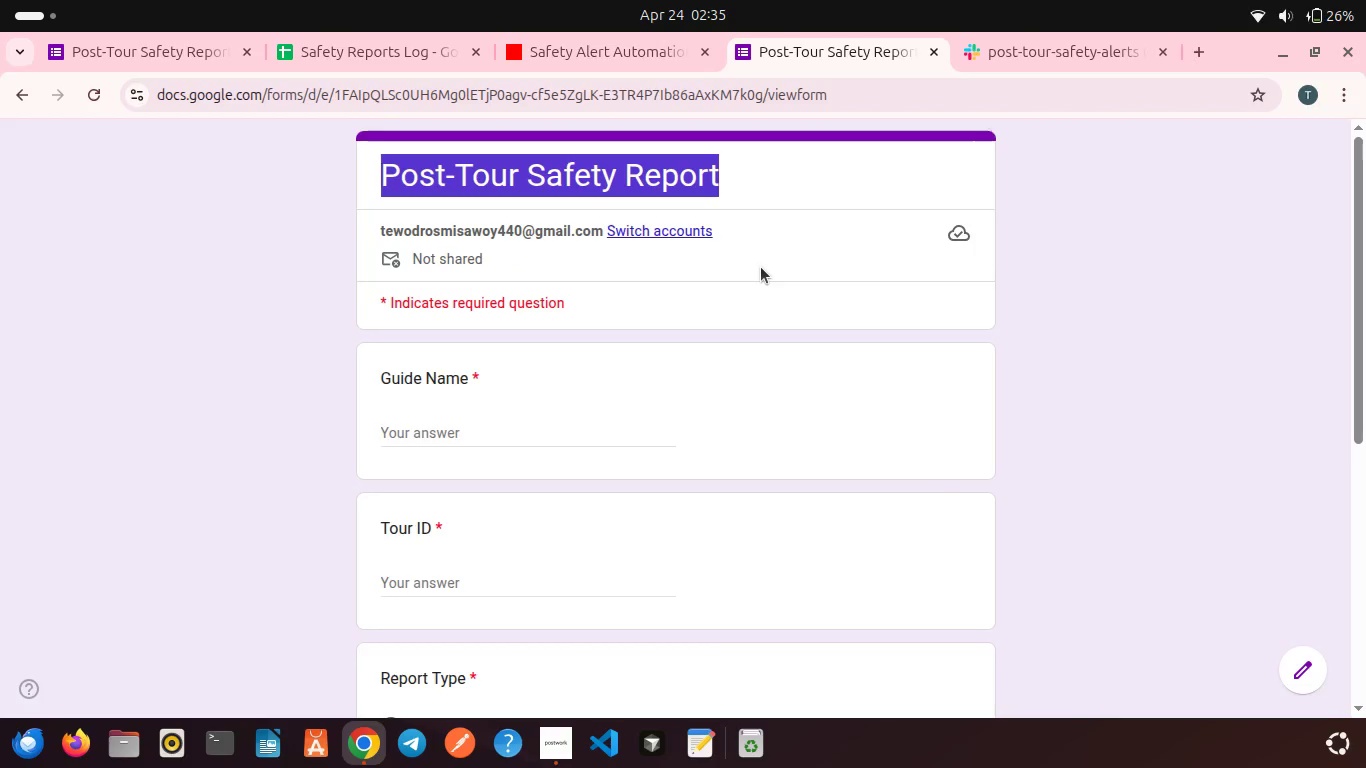 
scroll: coordinate [761, 267], scroll_direction: down, amount: 4.0
 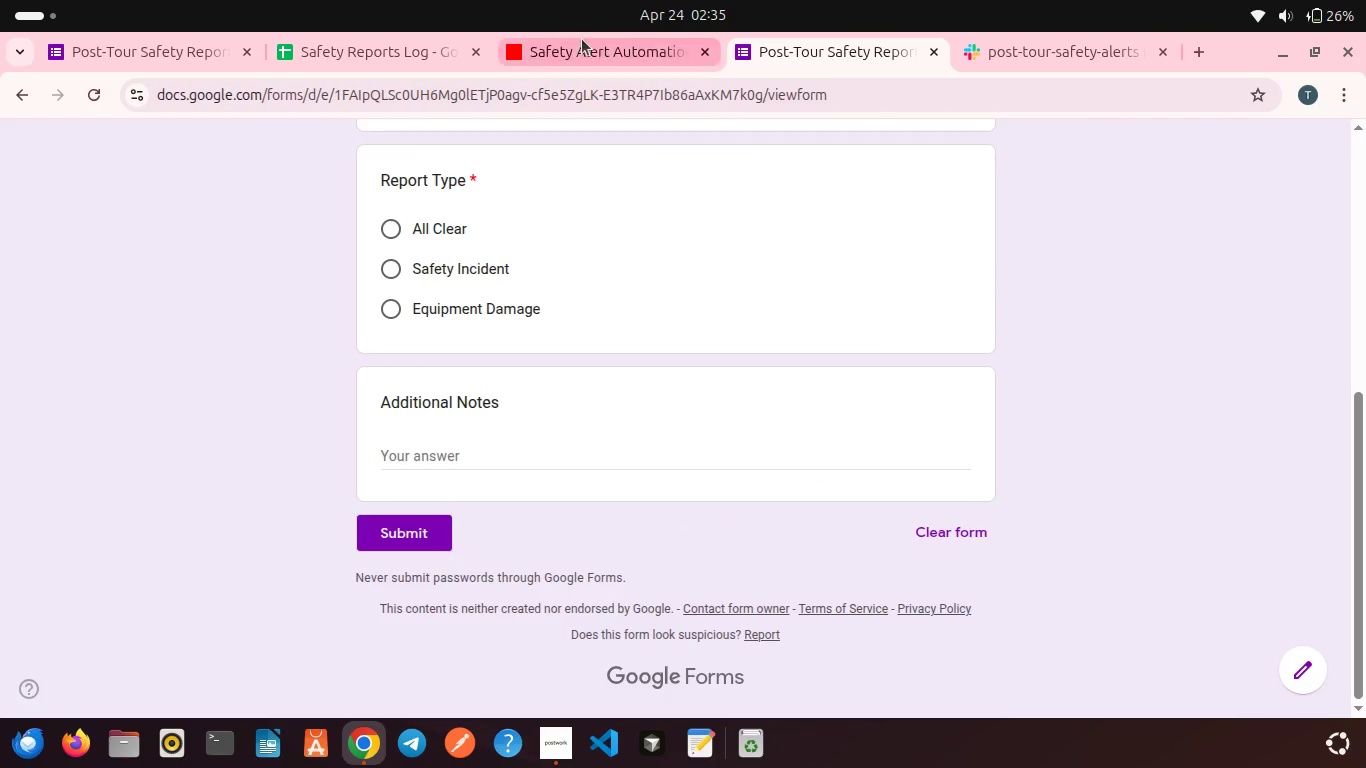 
left_click([587, 35])
 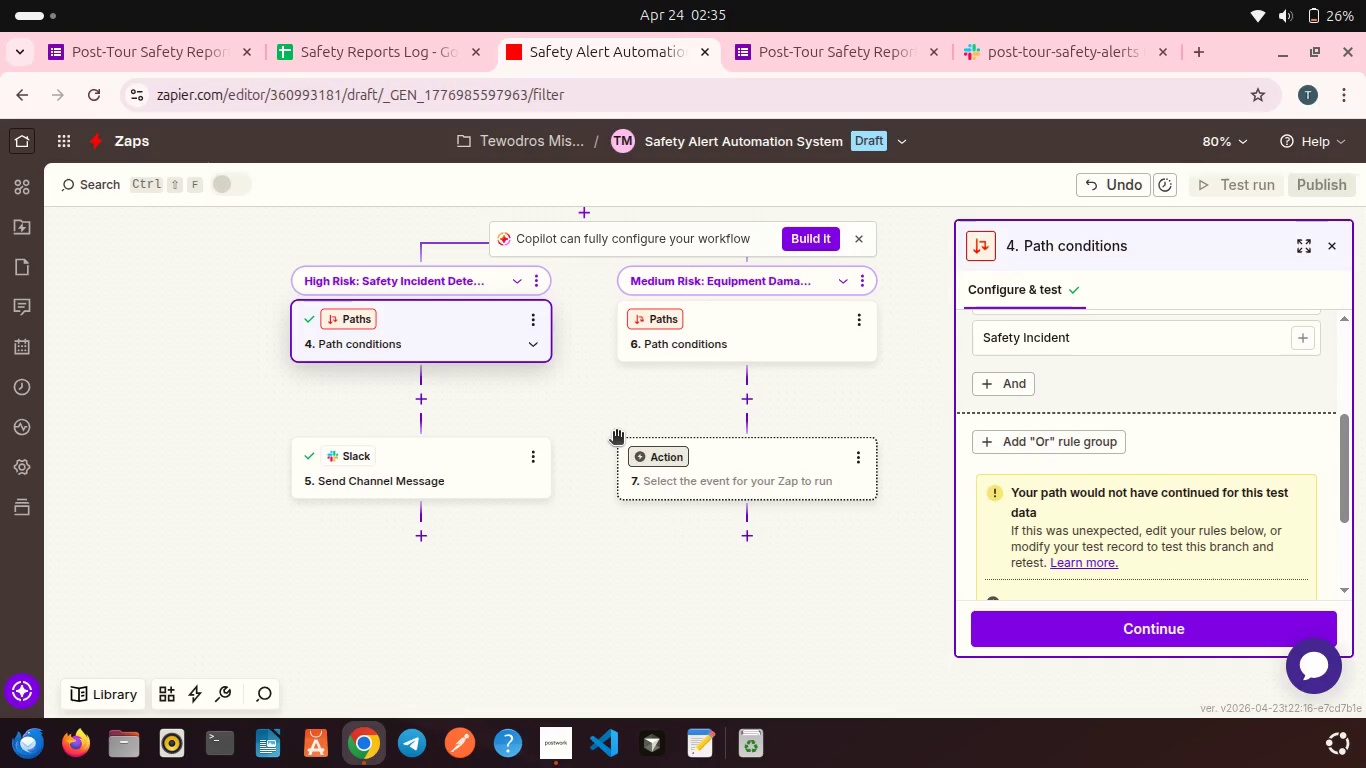 
wait(5.4)
 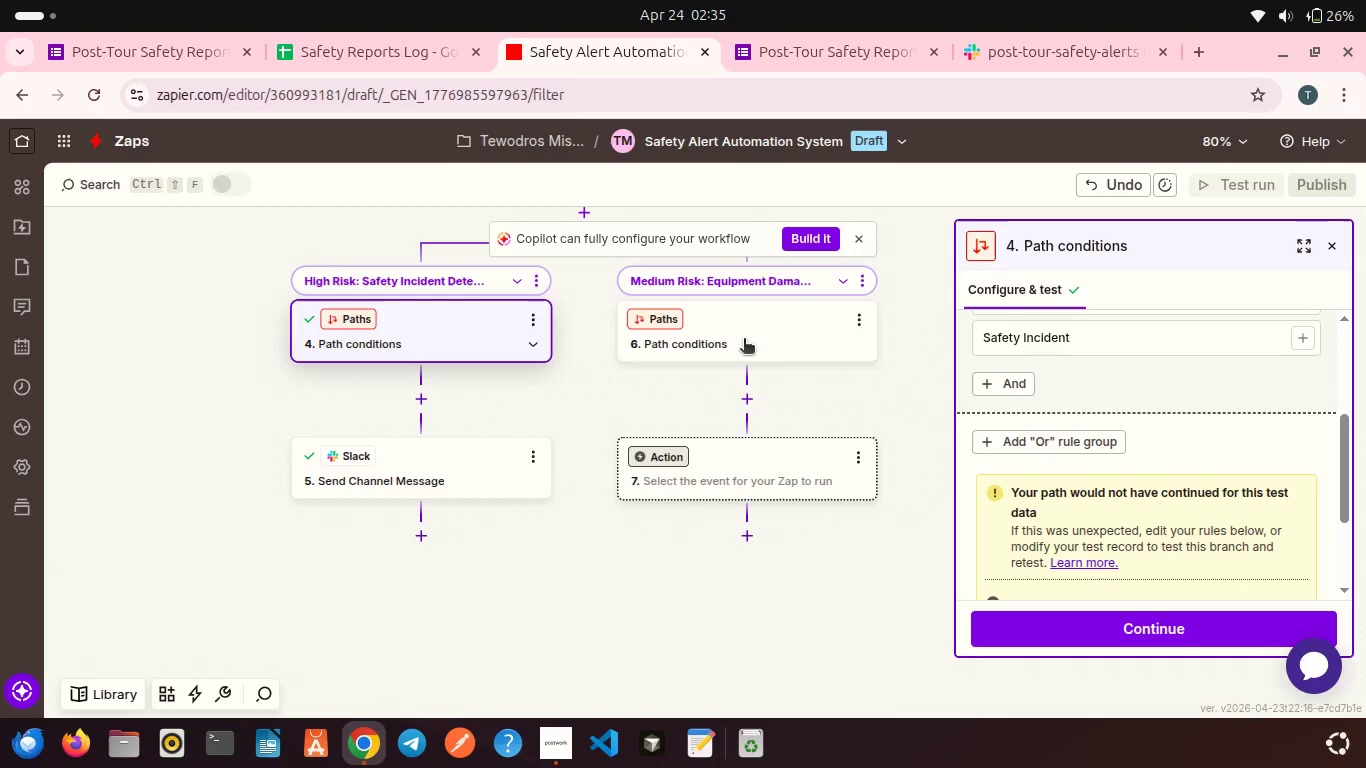 
left_click([711, 316])
 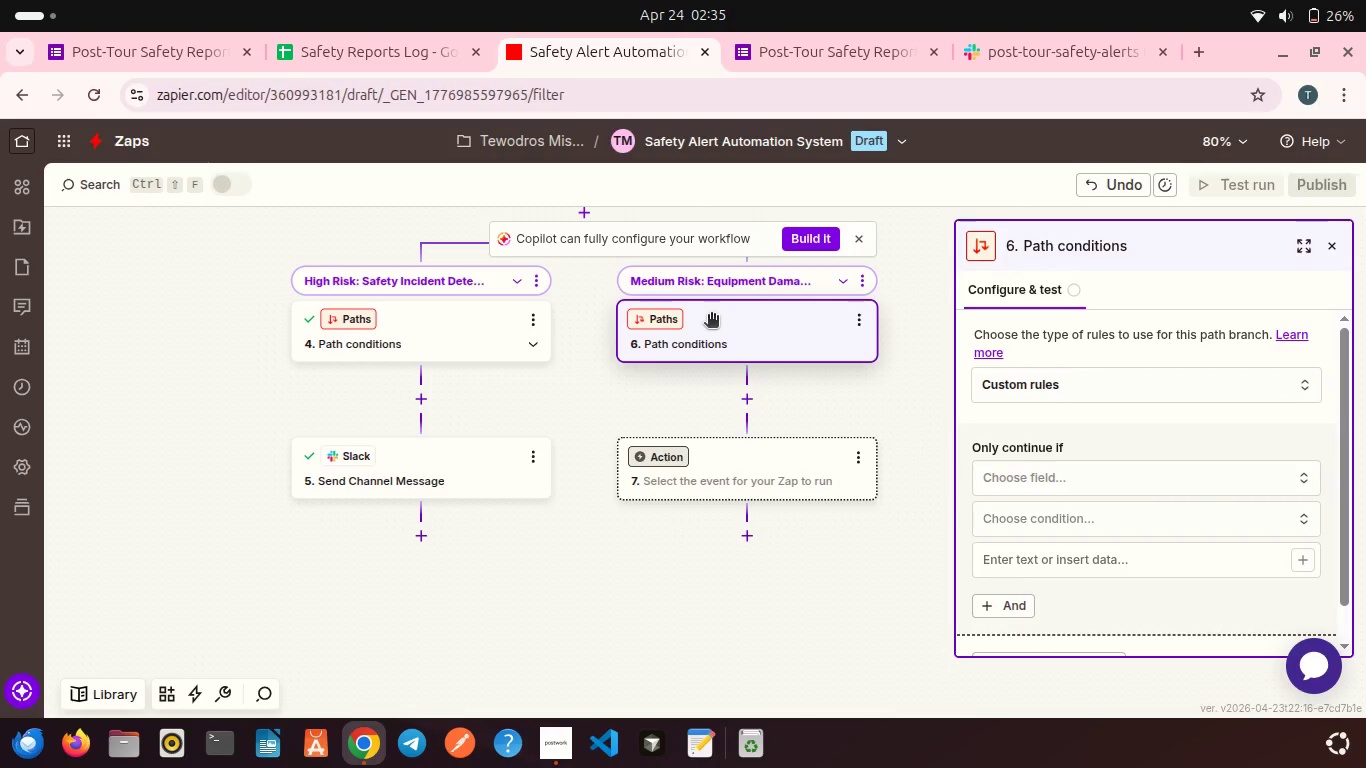 
wait(10.27)
 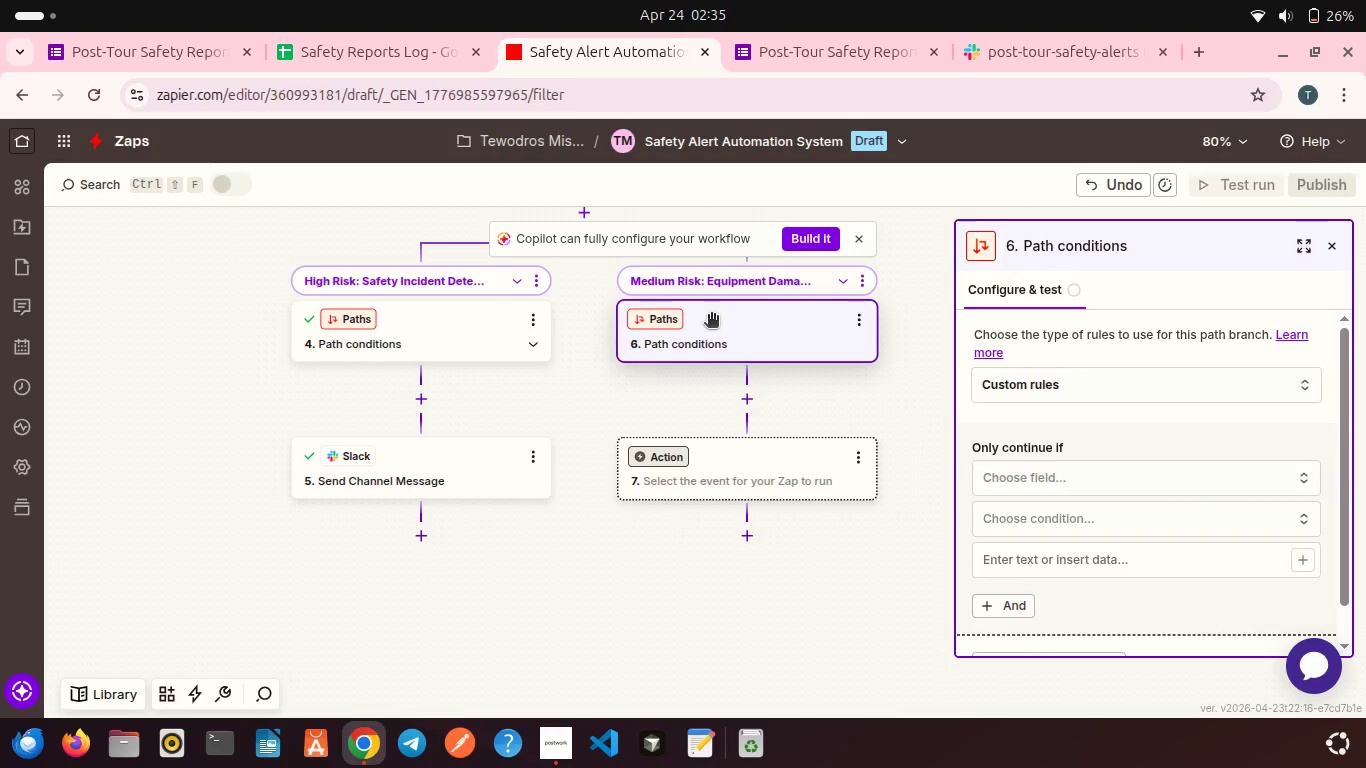 
left_click([1057, 473])
 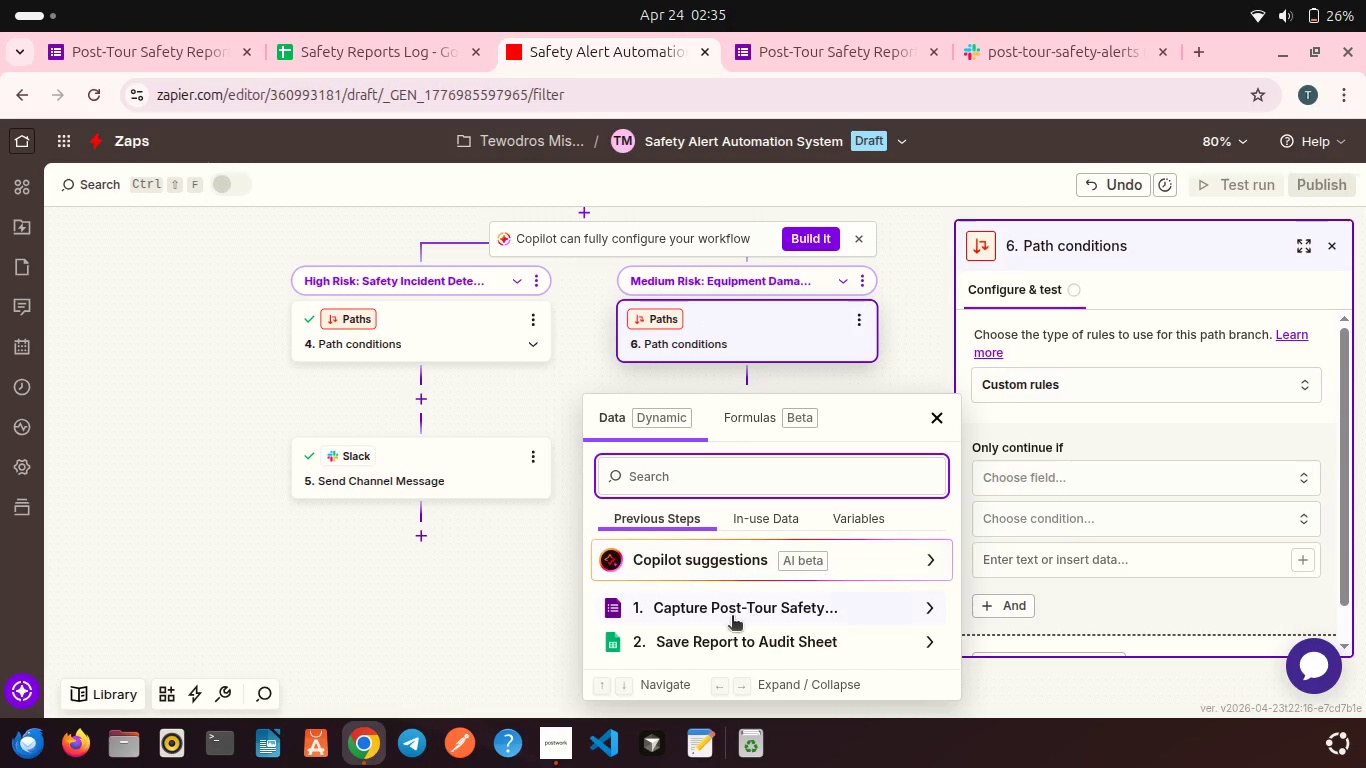 
left_click([729, 617])
 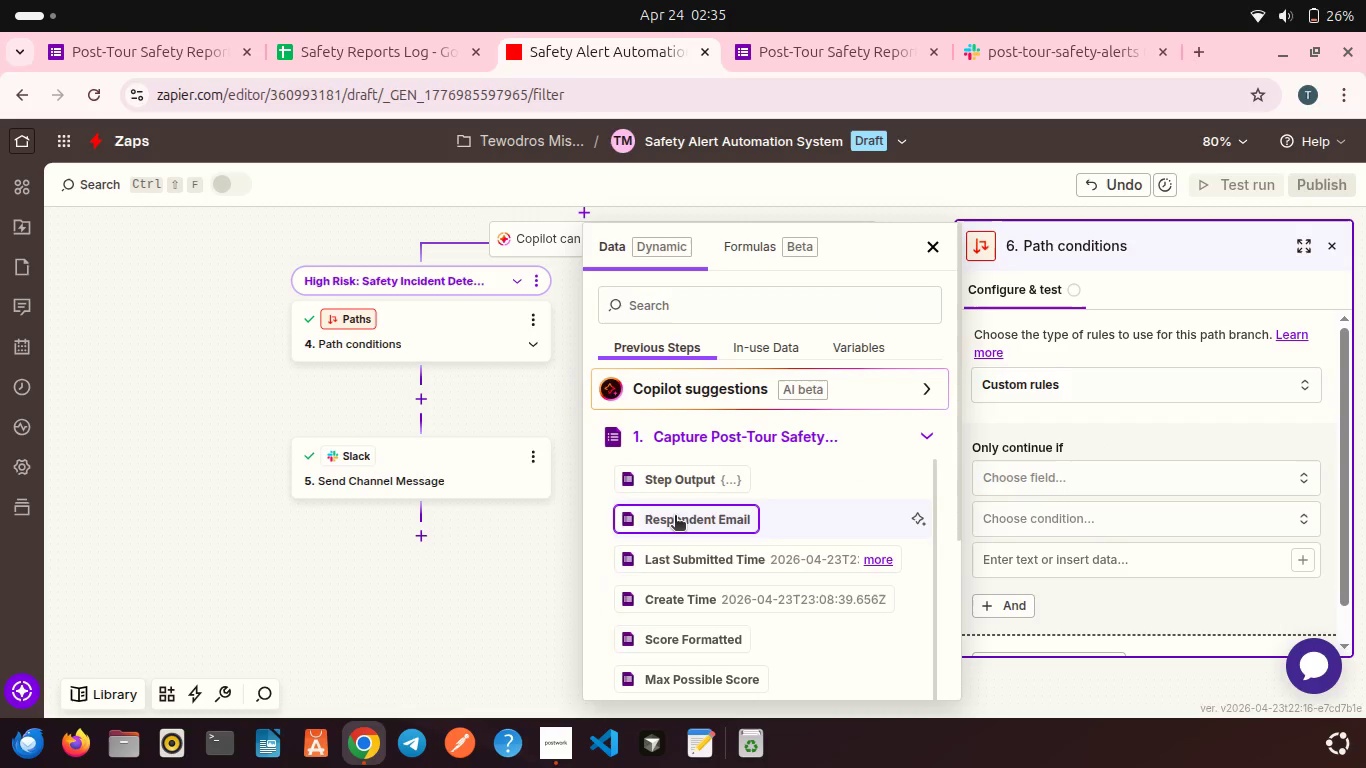 
scroll: coordinate [675, 517], scroll_direction: down, amount: 5.0
 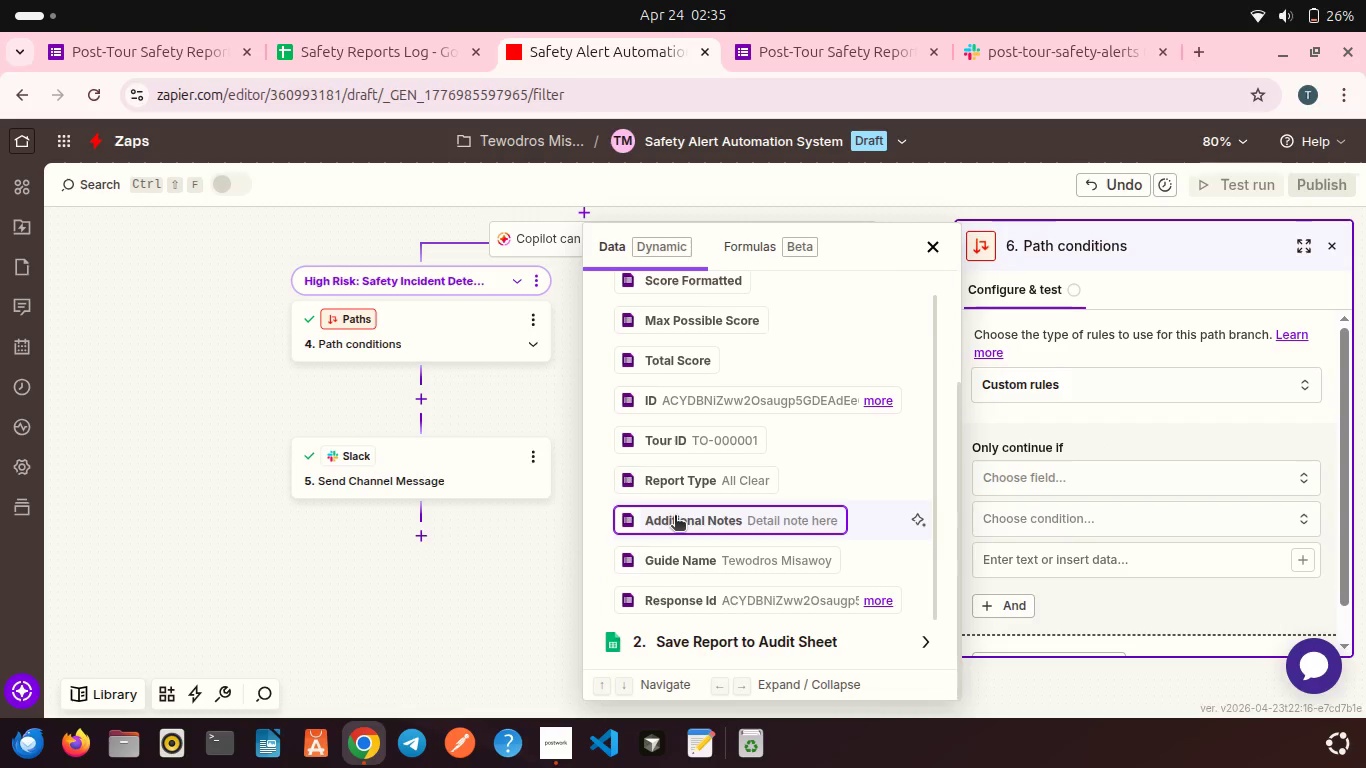 
scroll: coordinate [675, 517], scroll_direction: up, amount: 2.0
 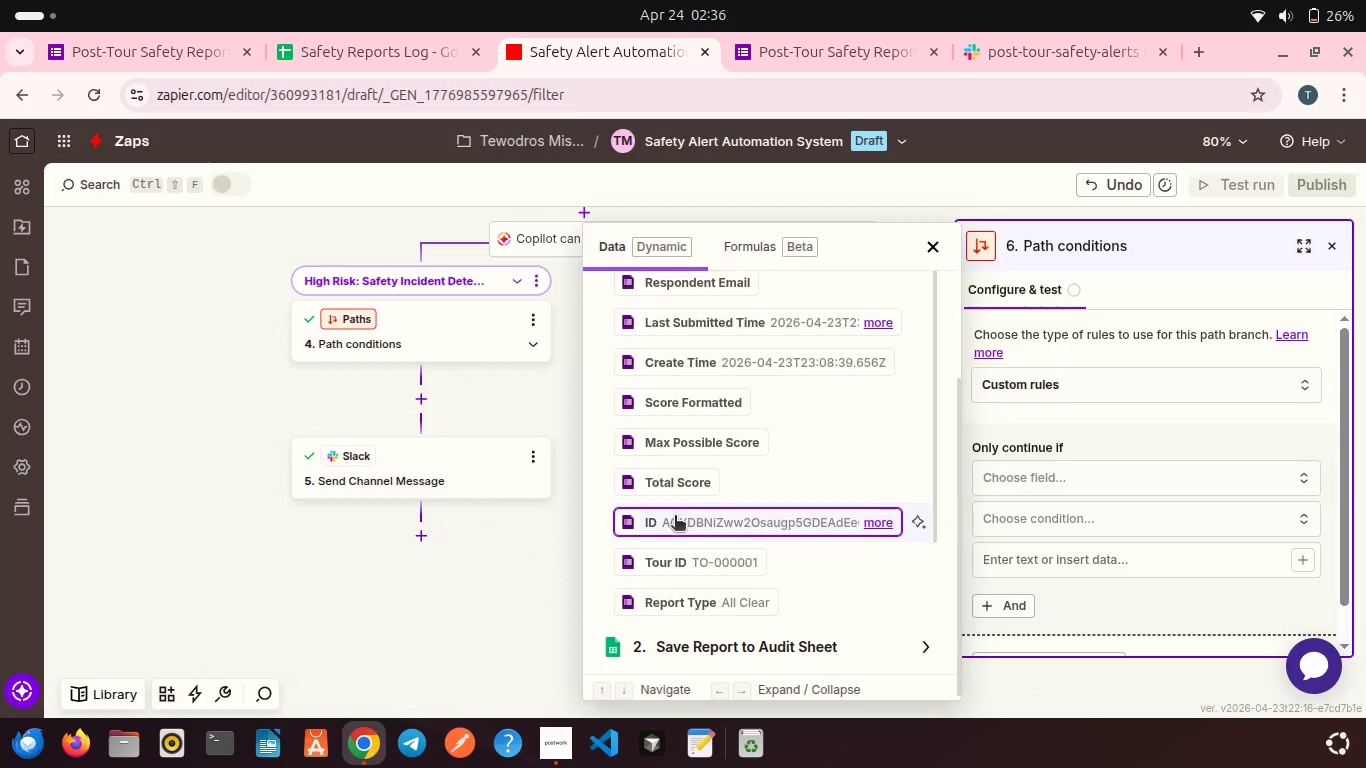 
scroll: coordinate [675, 517], scroll_direction: down, amount: 3.0
 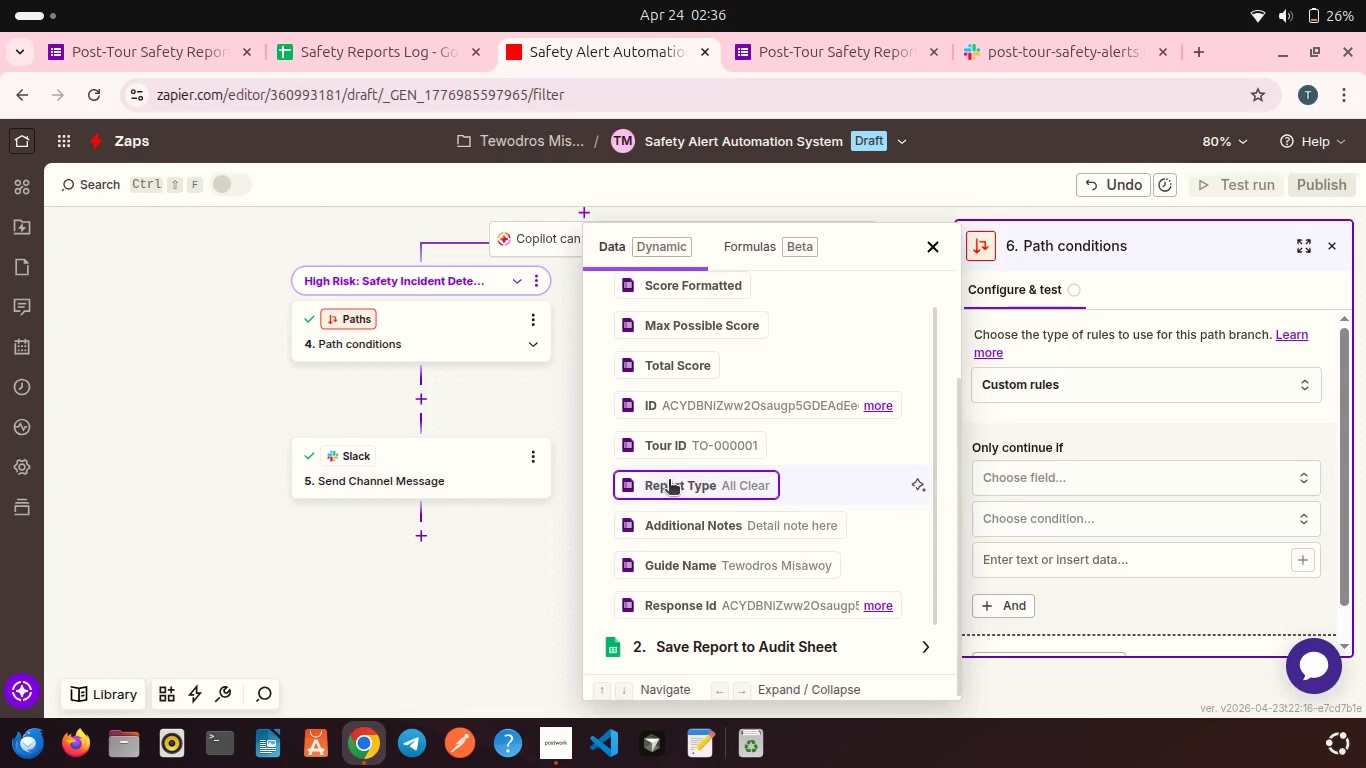 
left_click([669, 481])
 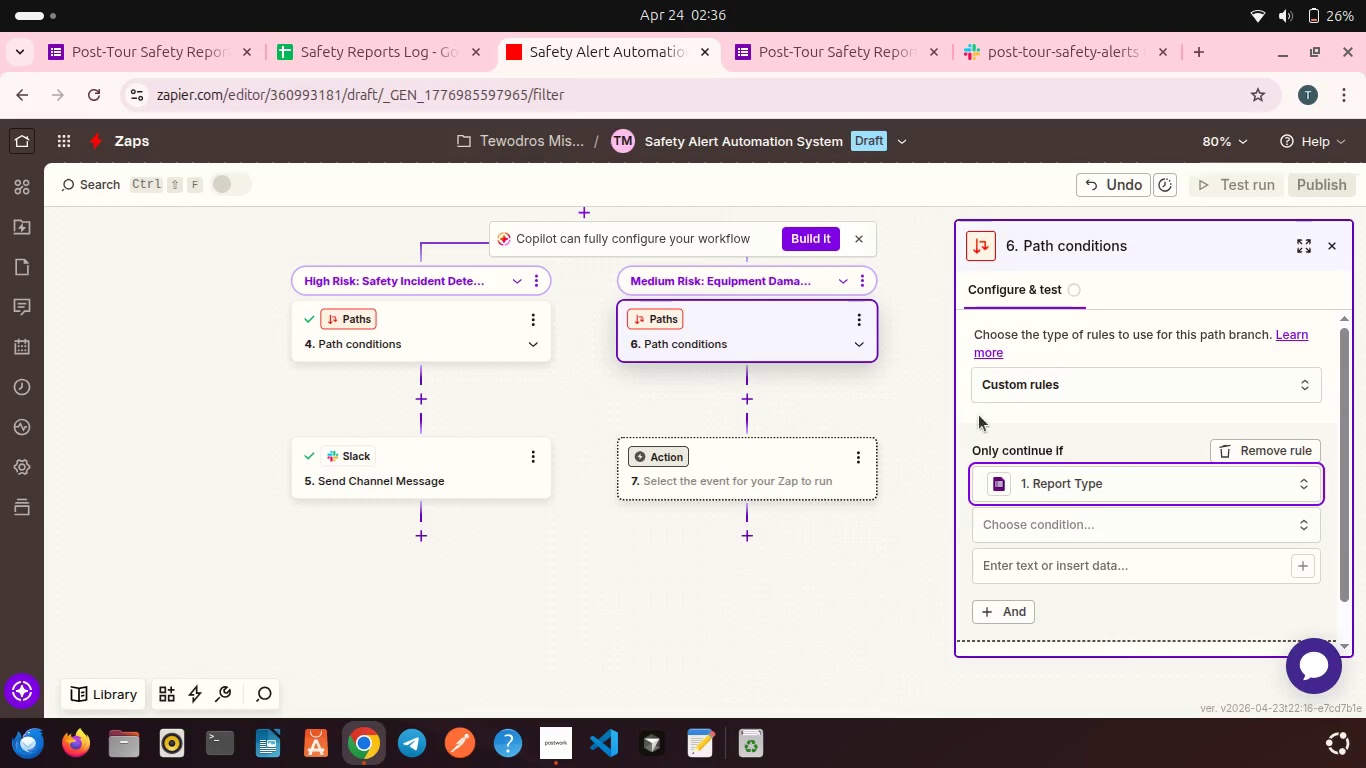 
left_click([979, 415])
 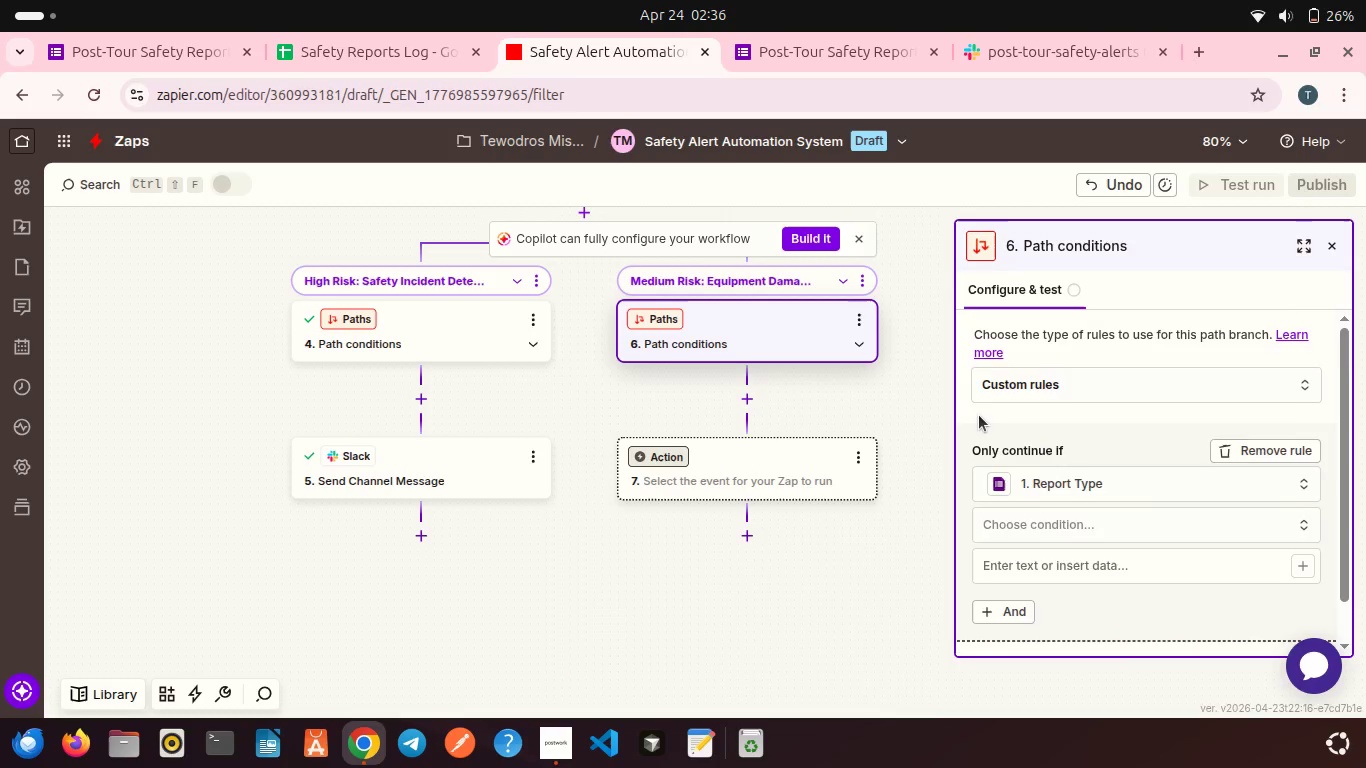 
scroll: coordinate [979, 415], scroll_direction: down, amount: 3.0
 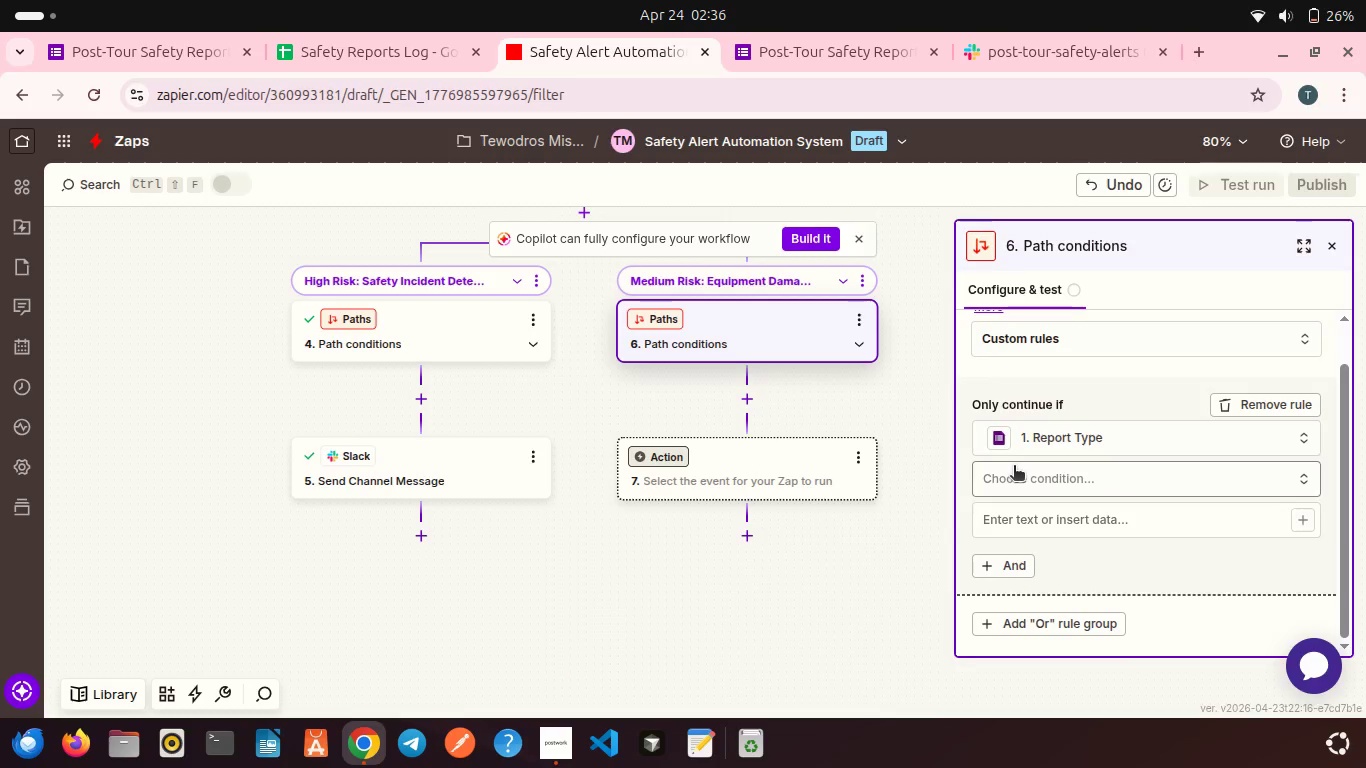 
left_click([1014, 467])
 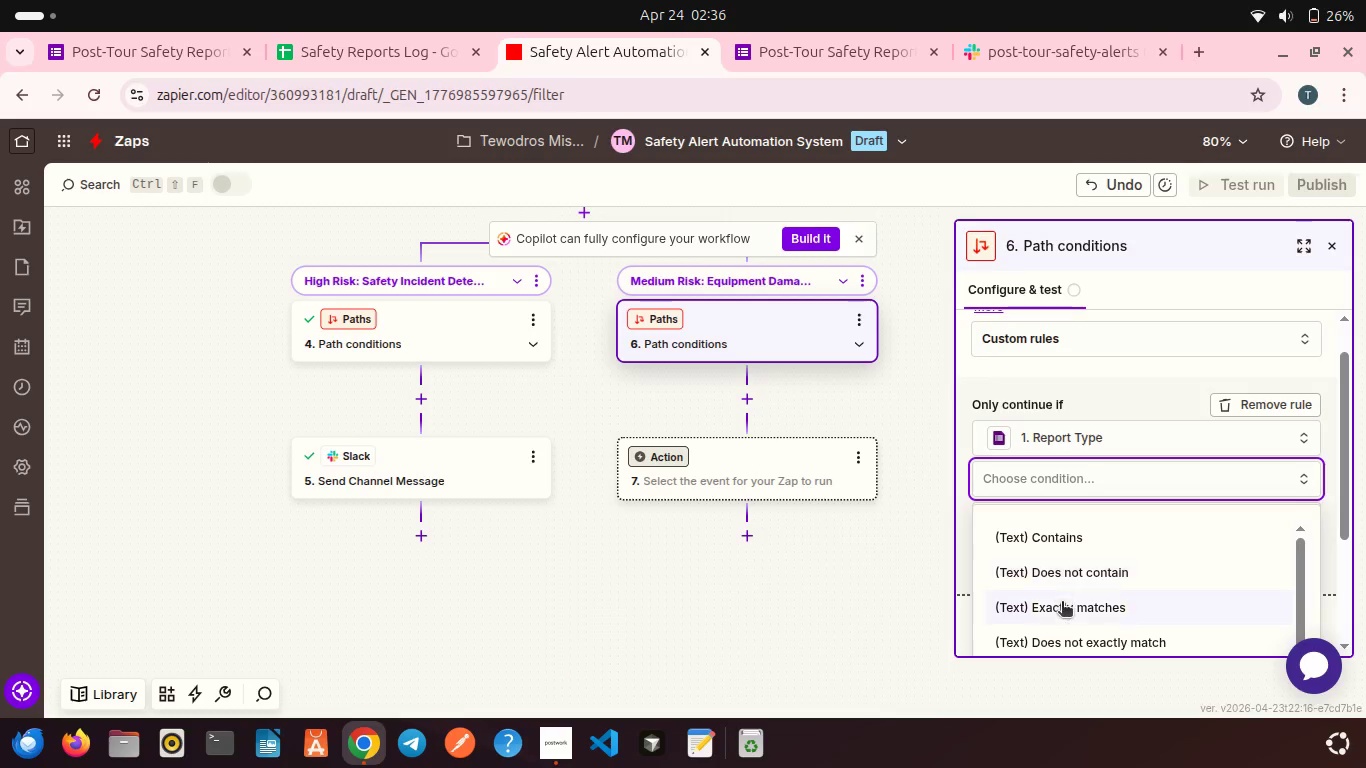 
left_click([1062, 604])
 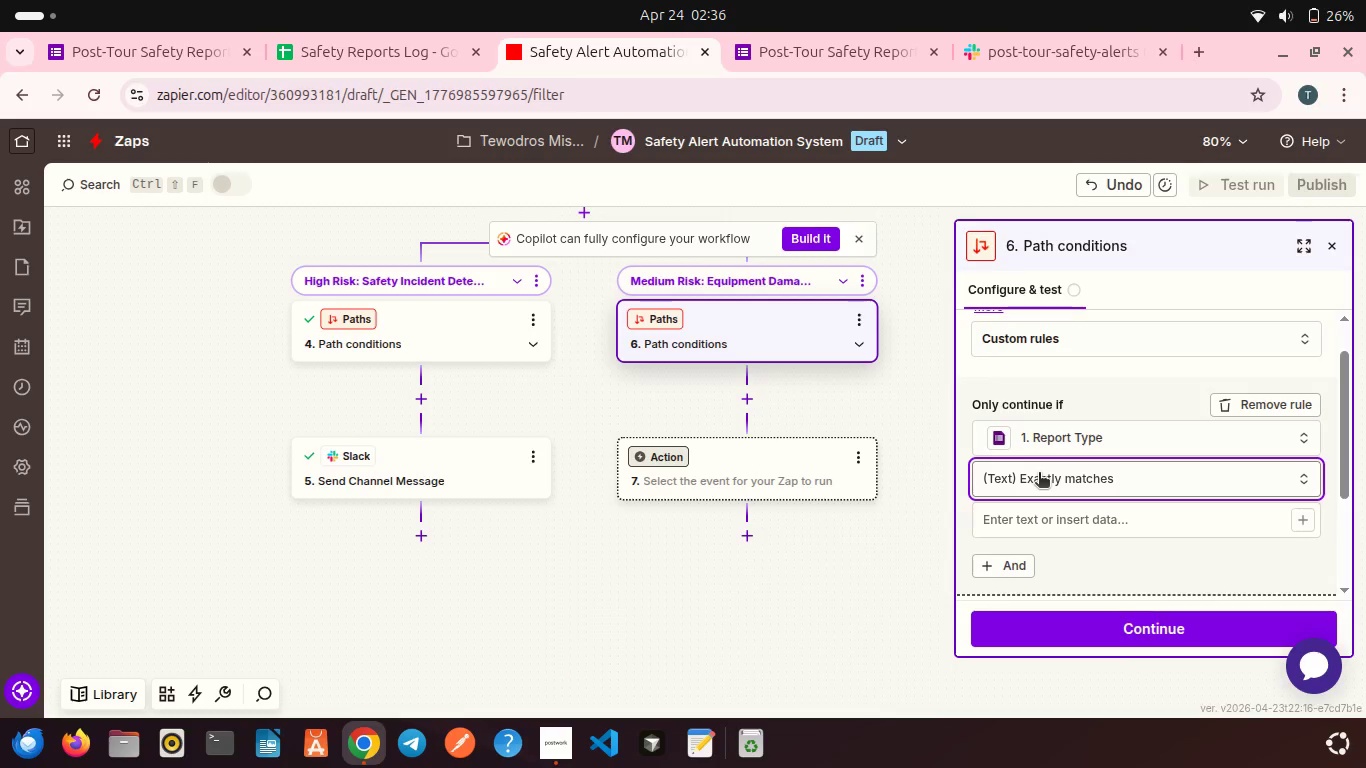 
scroll: coordinate [1039, 474], scroll_direction: down, amount: 1.0
 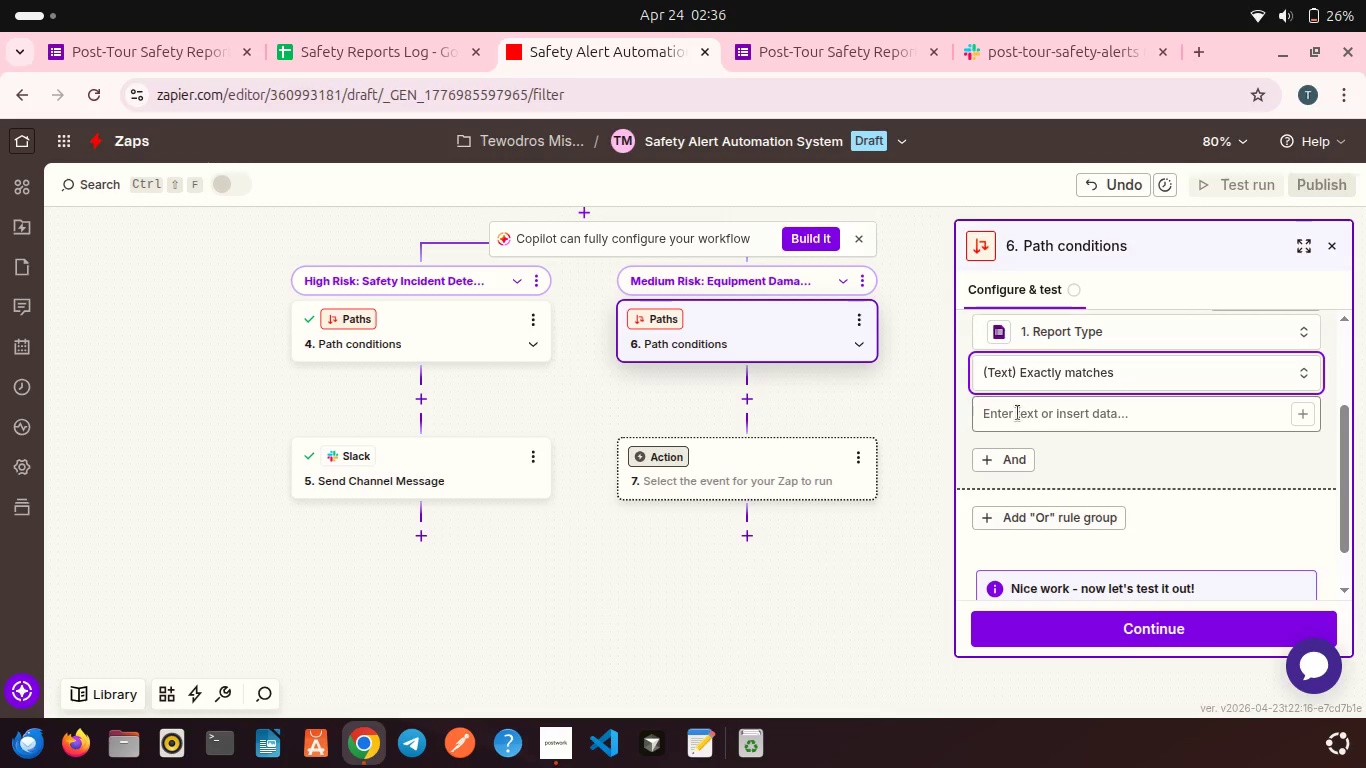 
left_click([1018, 413])
 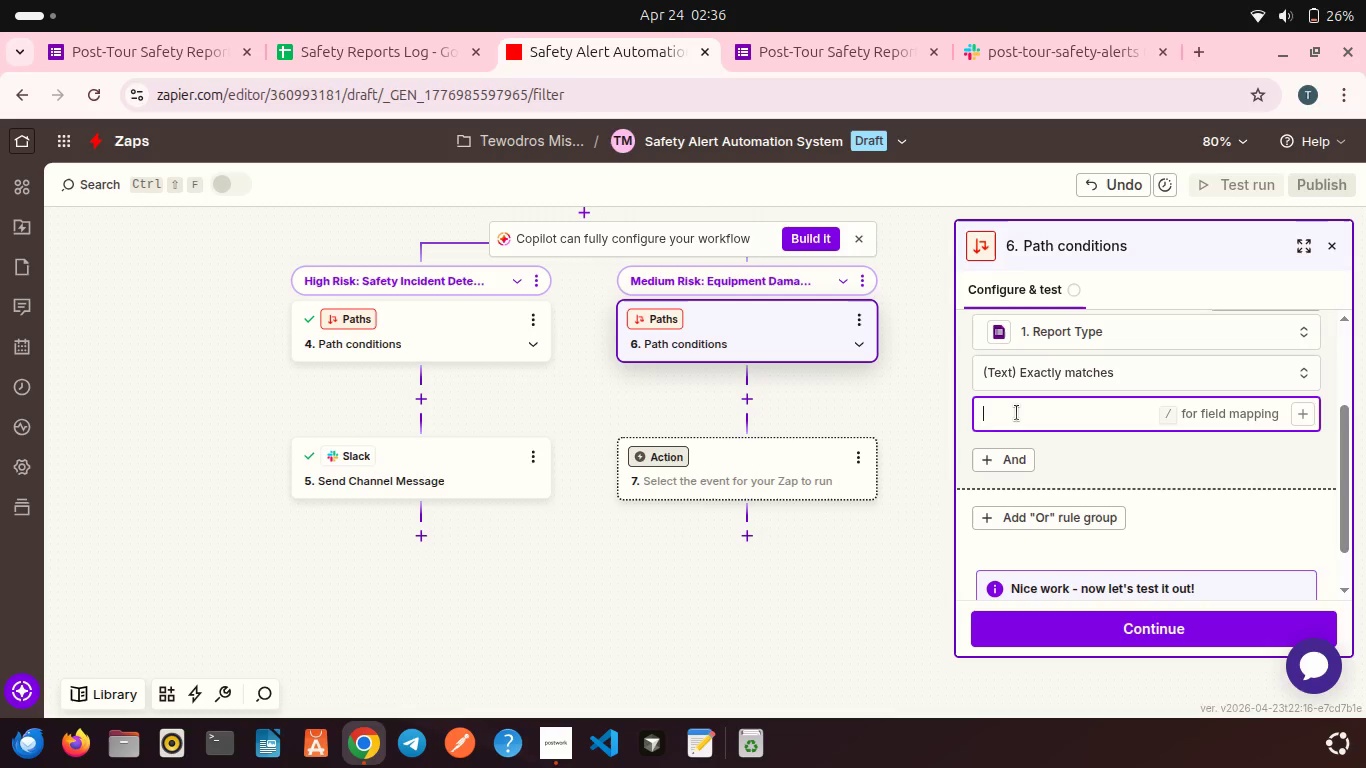 
type(Equipmn)
key(Backspace)
type(ent Damage)
 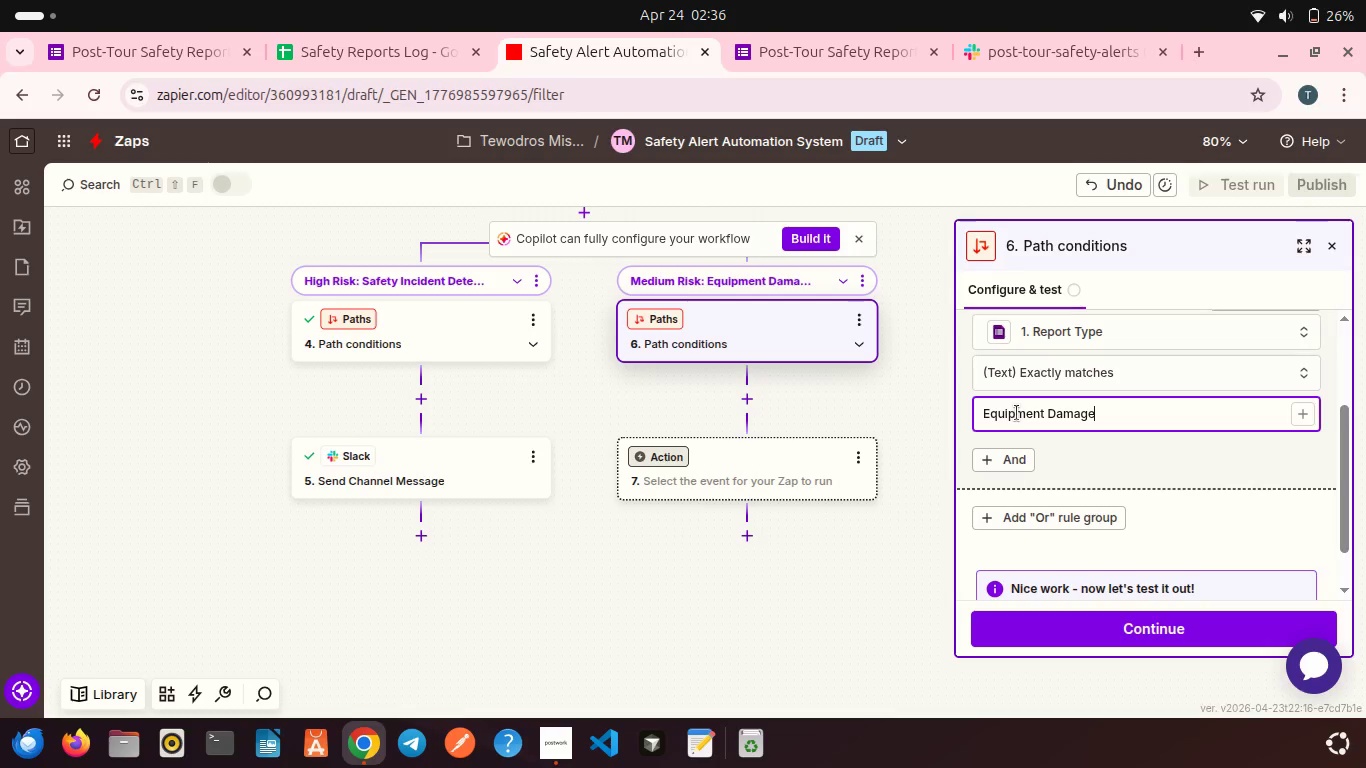 
left_click([1082, 455])
 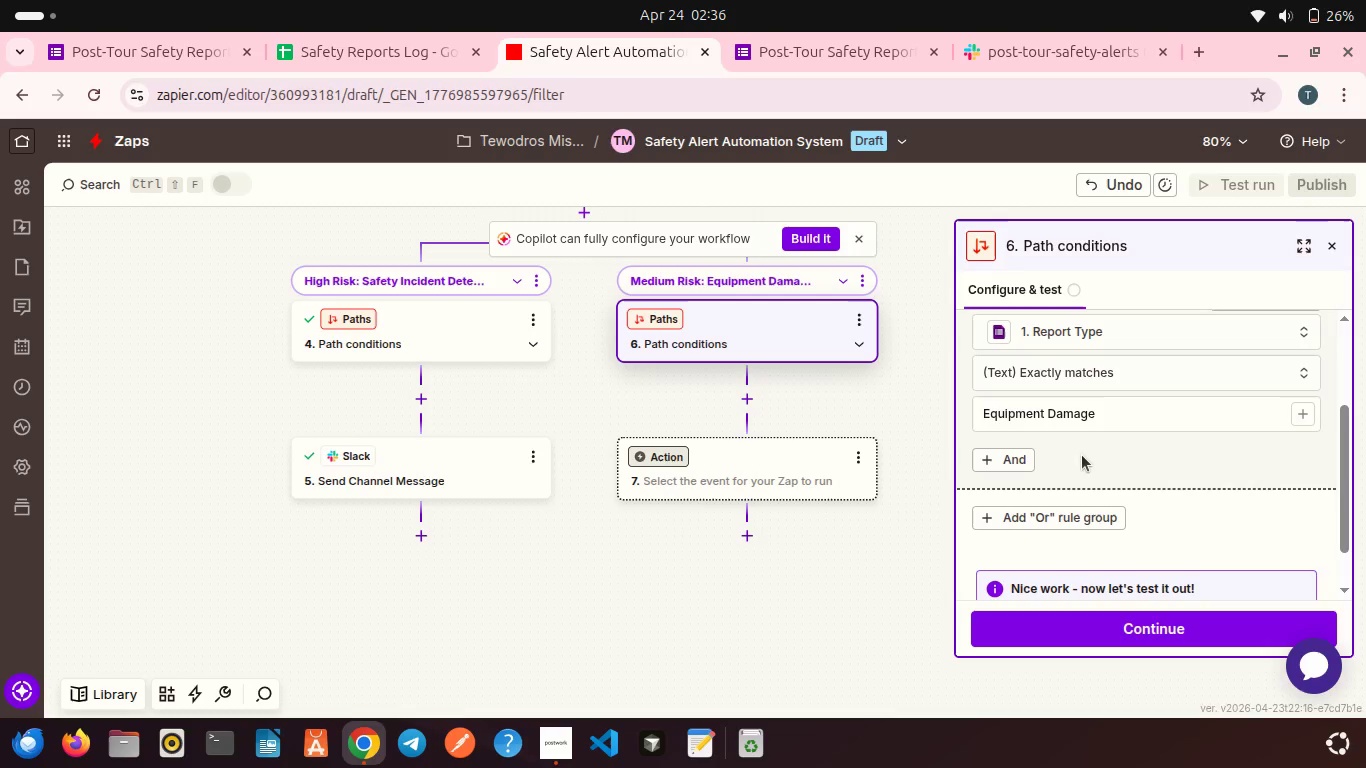 
scroll: coordinate [1082, 455], scroll_direction: down, amount: 5.0
 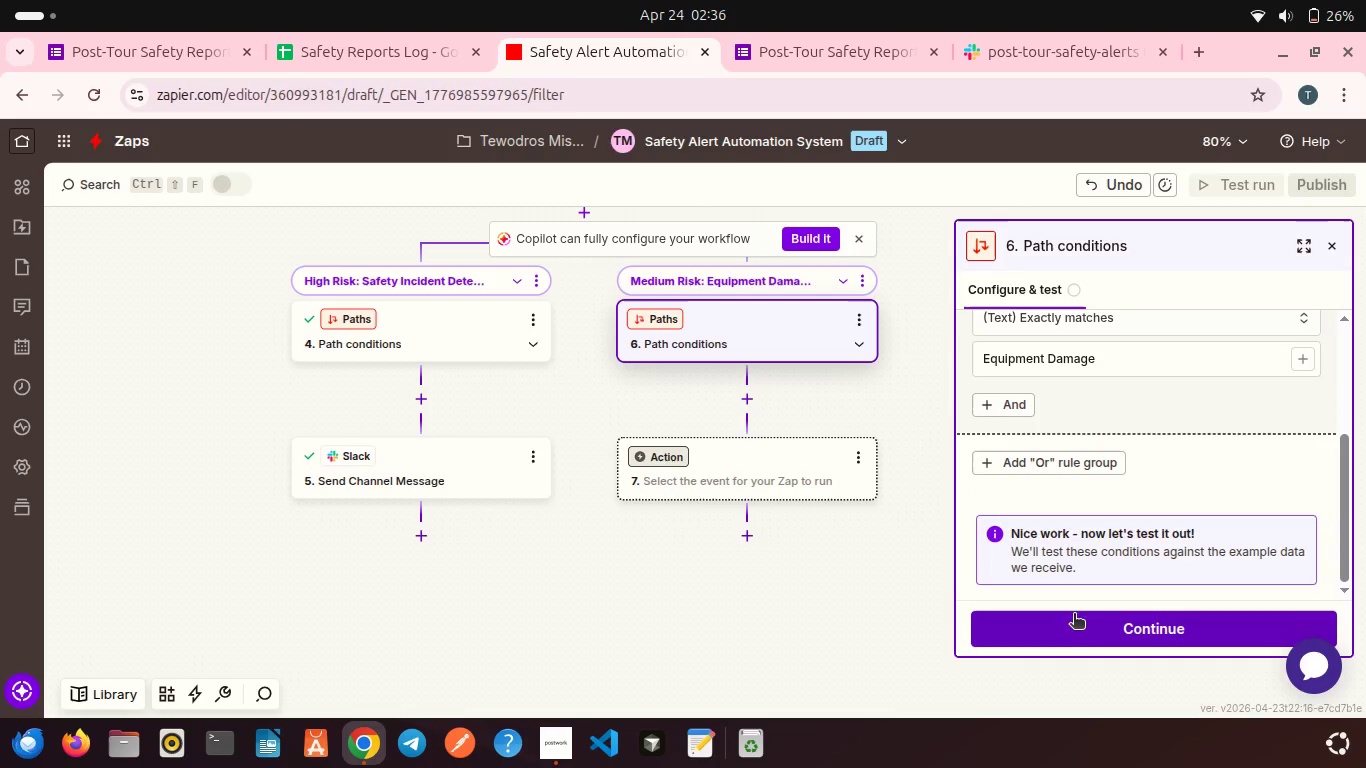 
mouse_move([1070, 610])
 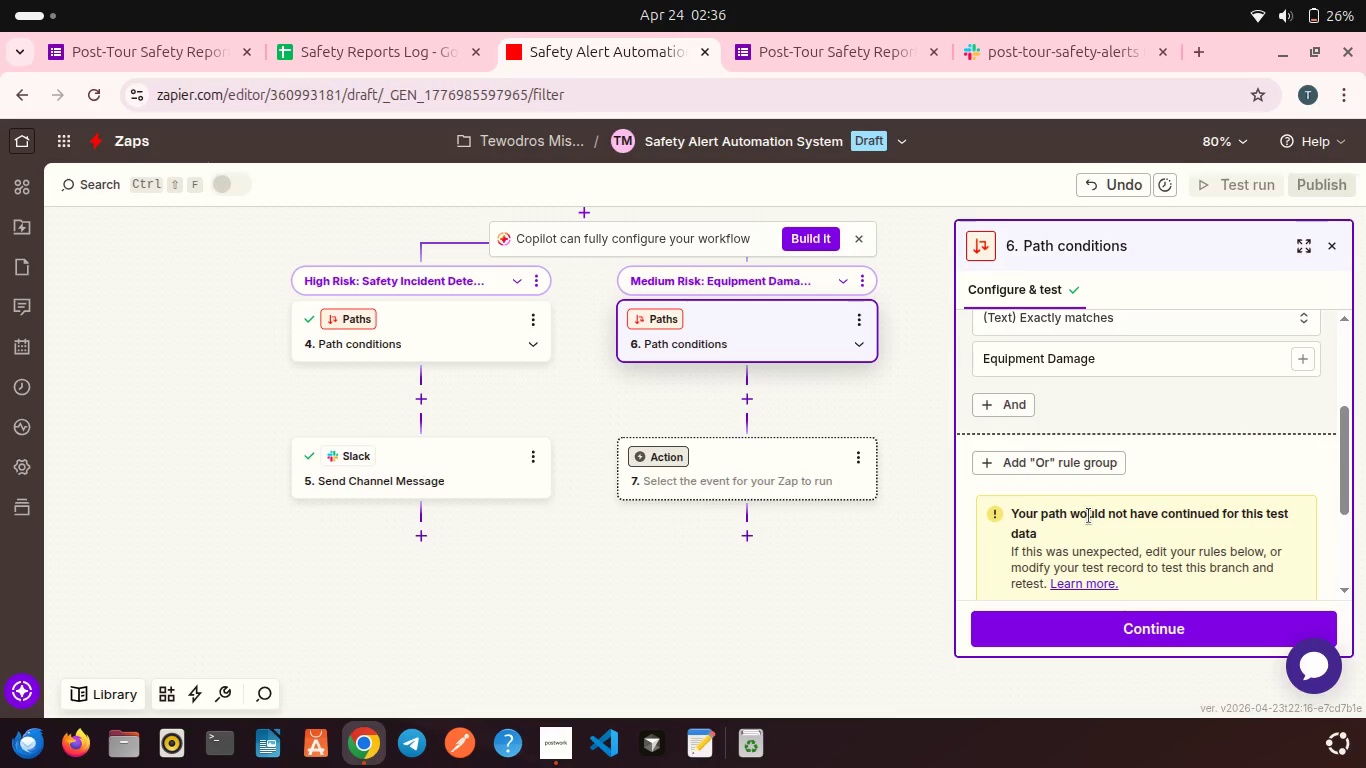 
scroll: coordinate [599, 382], scroll_direction: down, amount: 8.0
 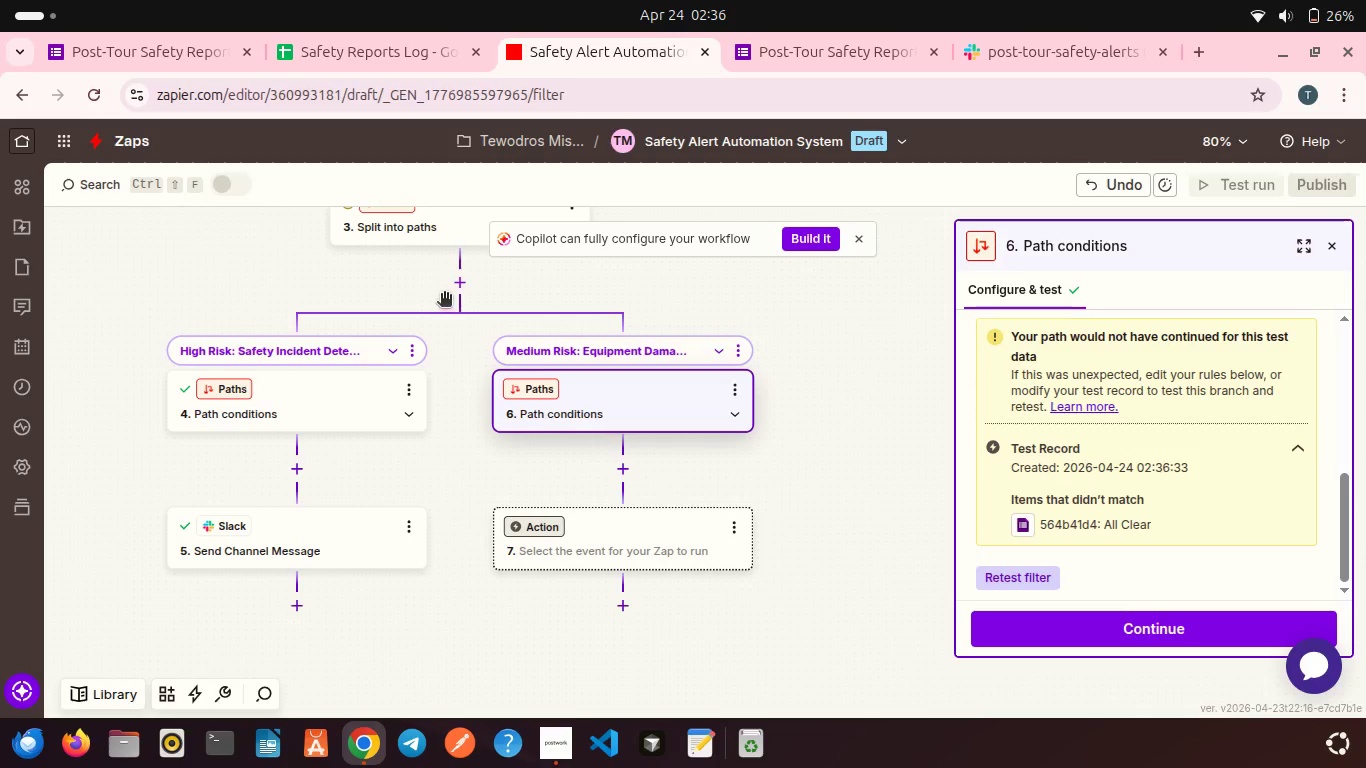 
left_click([459, 286])
 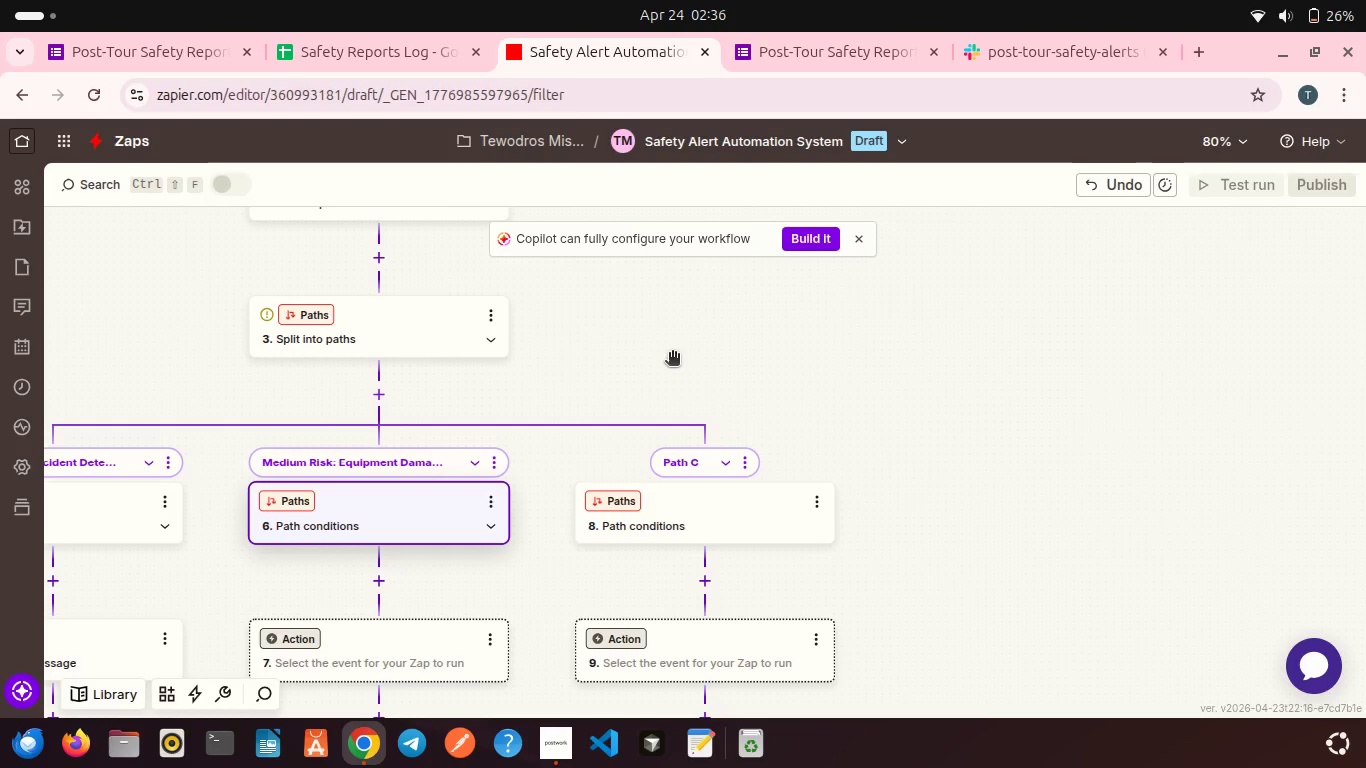 
scroll: coordinate [672, 354], scroll_direction: down, amount: 2.0
 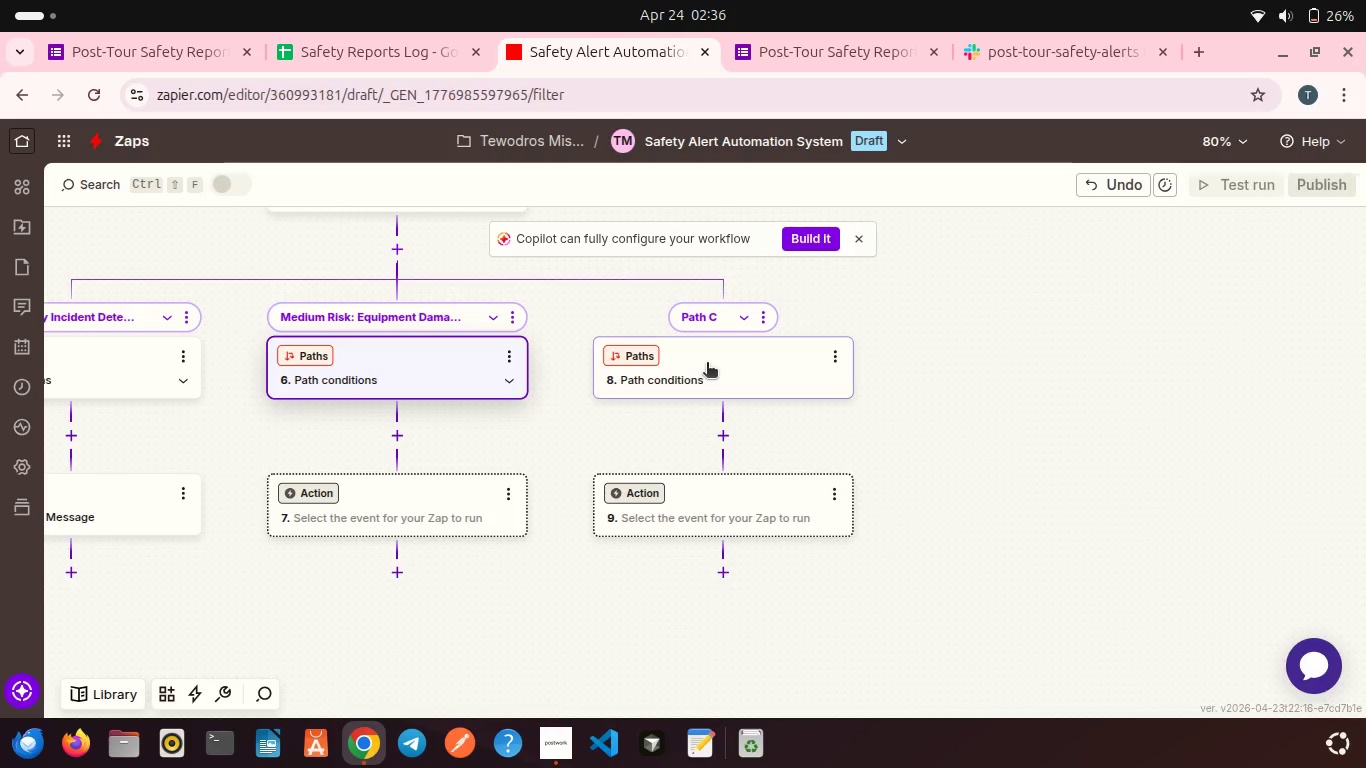 
left_click([707, 364])
 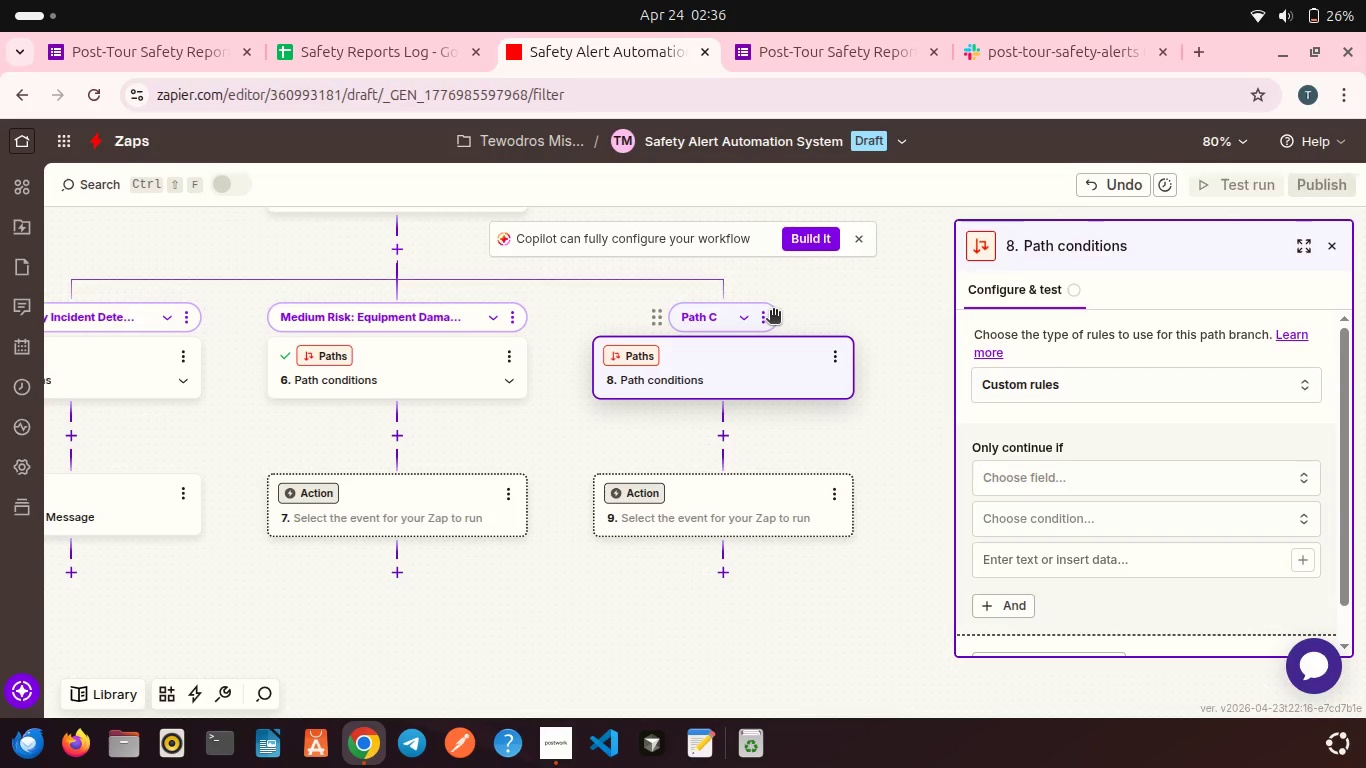 
wait(12.01)
 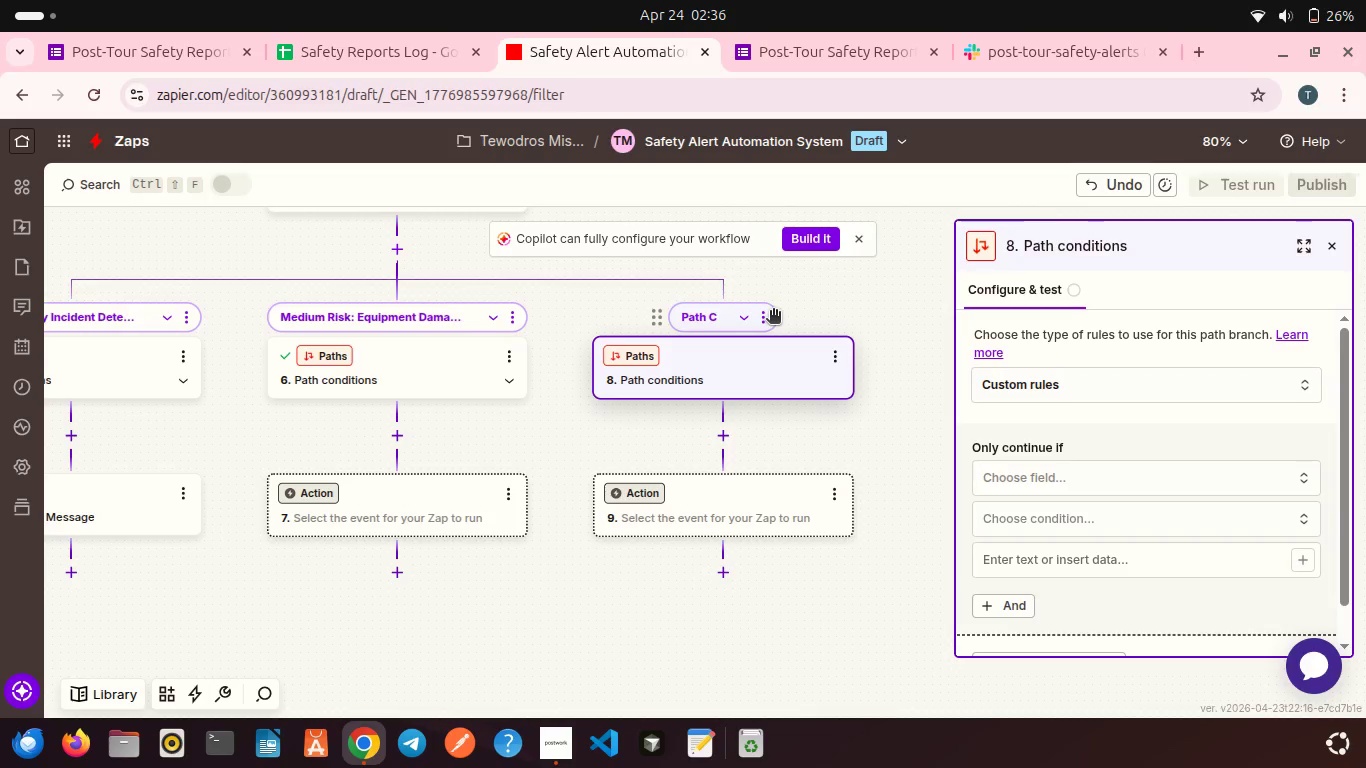 
left_click([766, 319])
 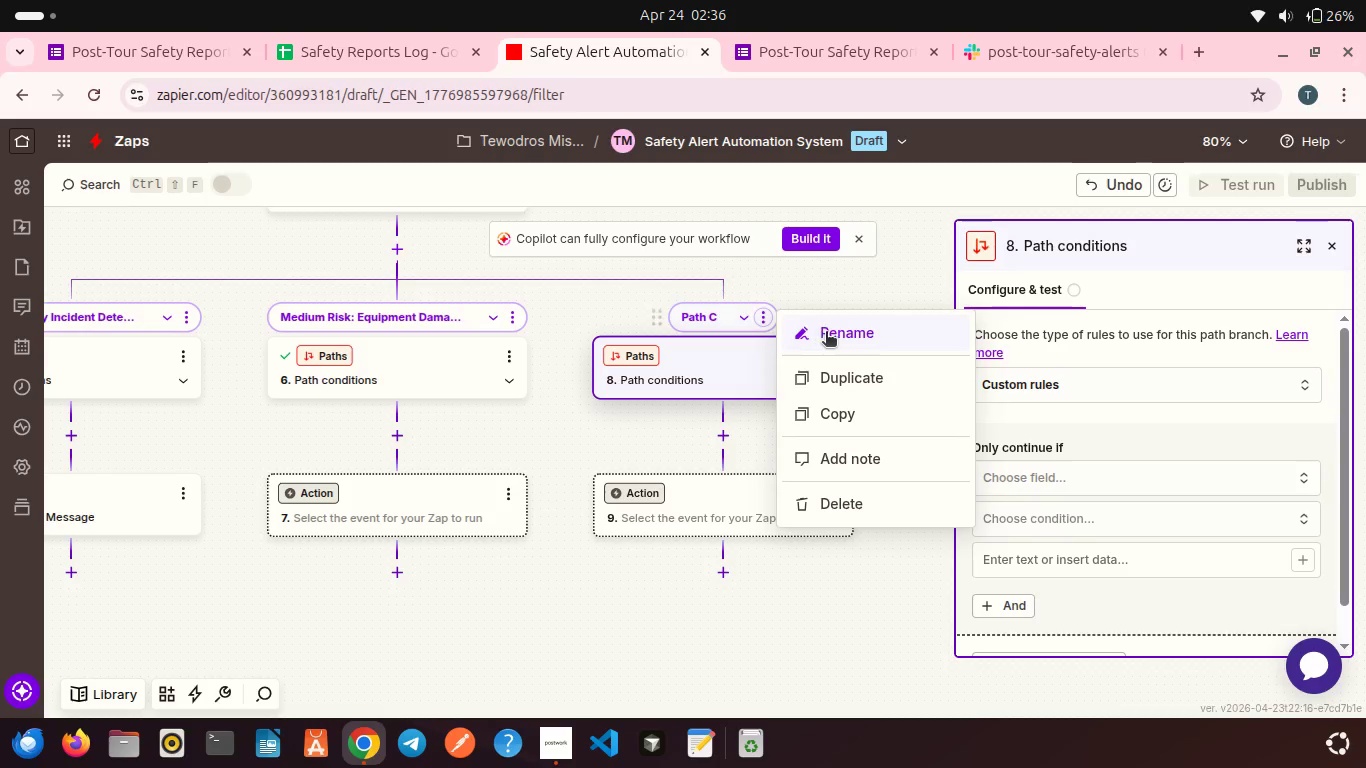 
left_click([826, 333])
 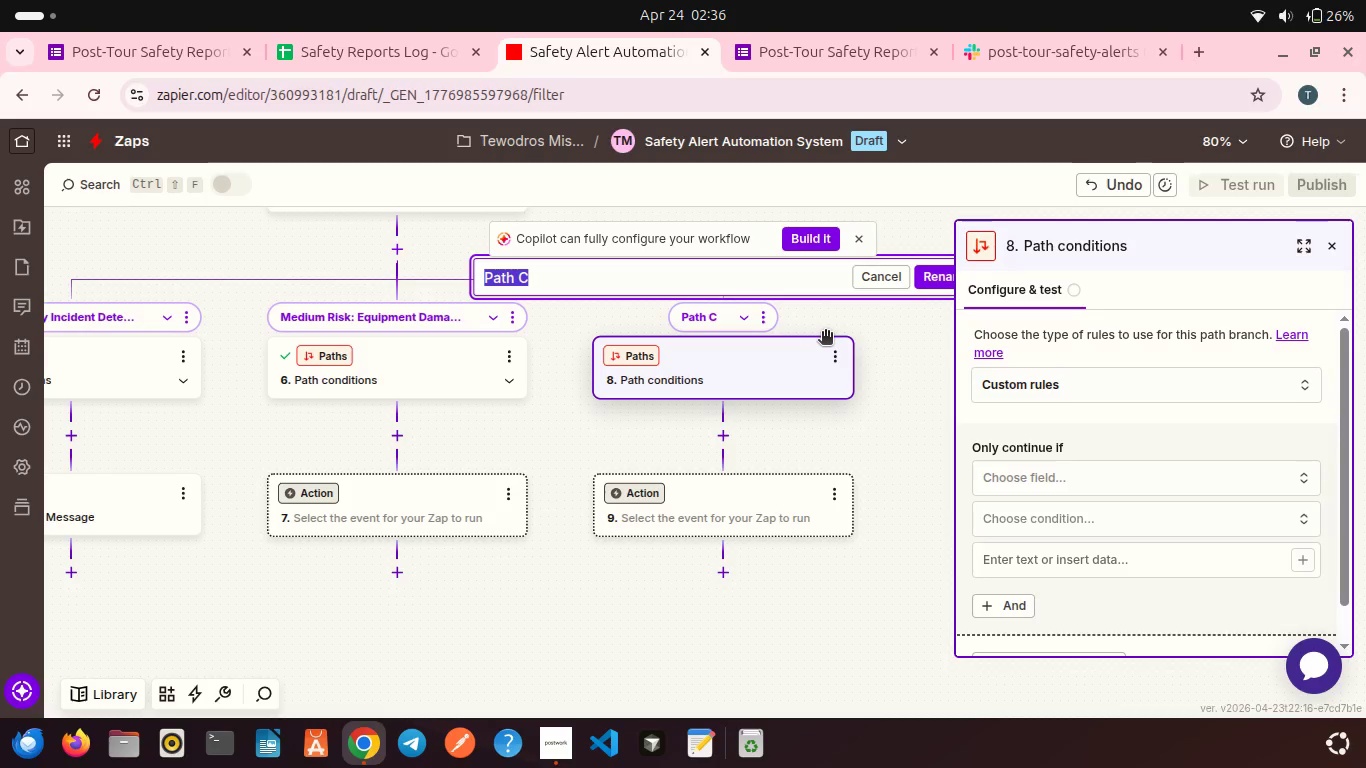 
wait(7.58)
 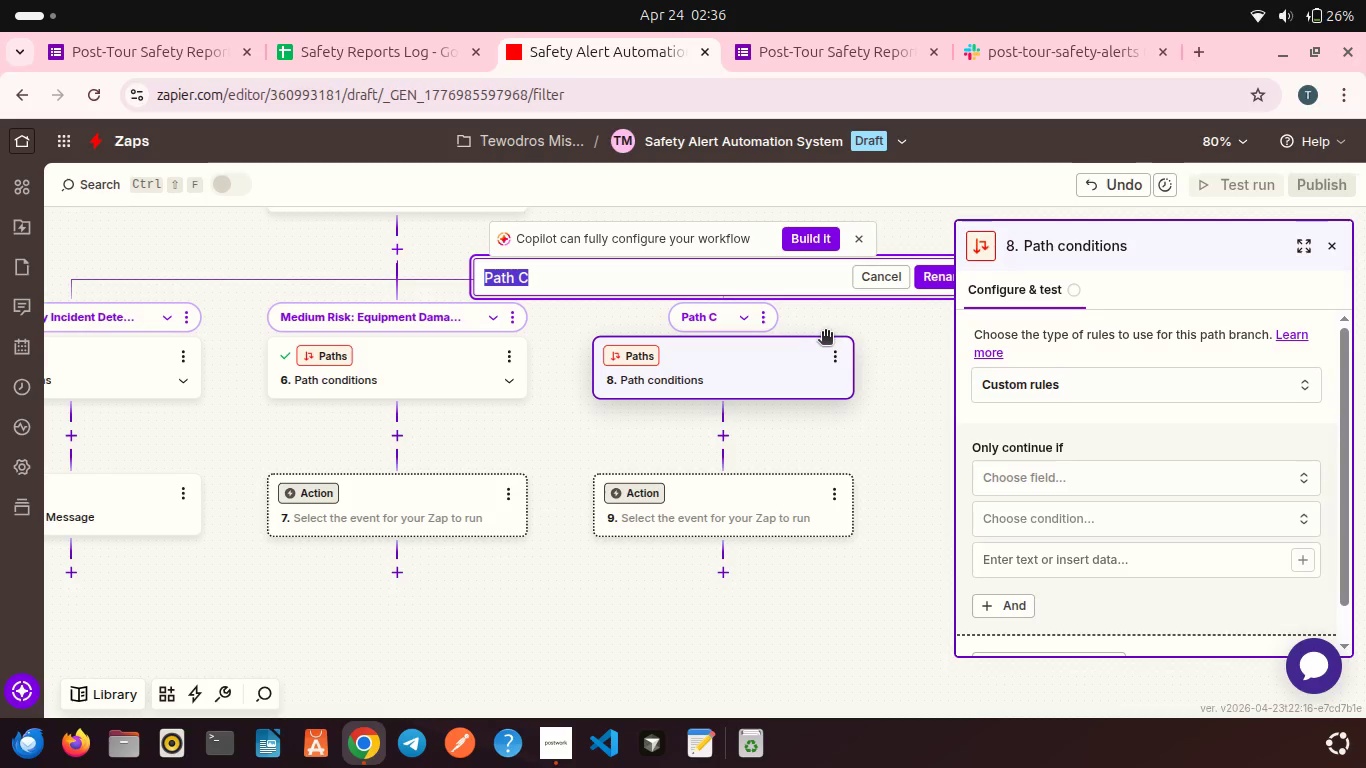 
type(Routine Report (No Action Required))
 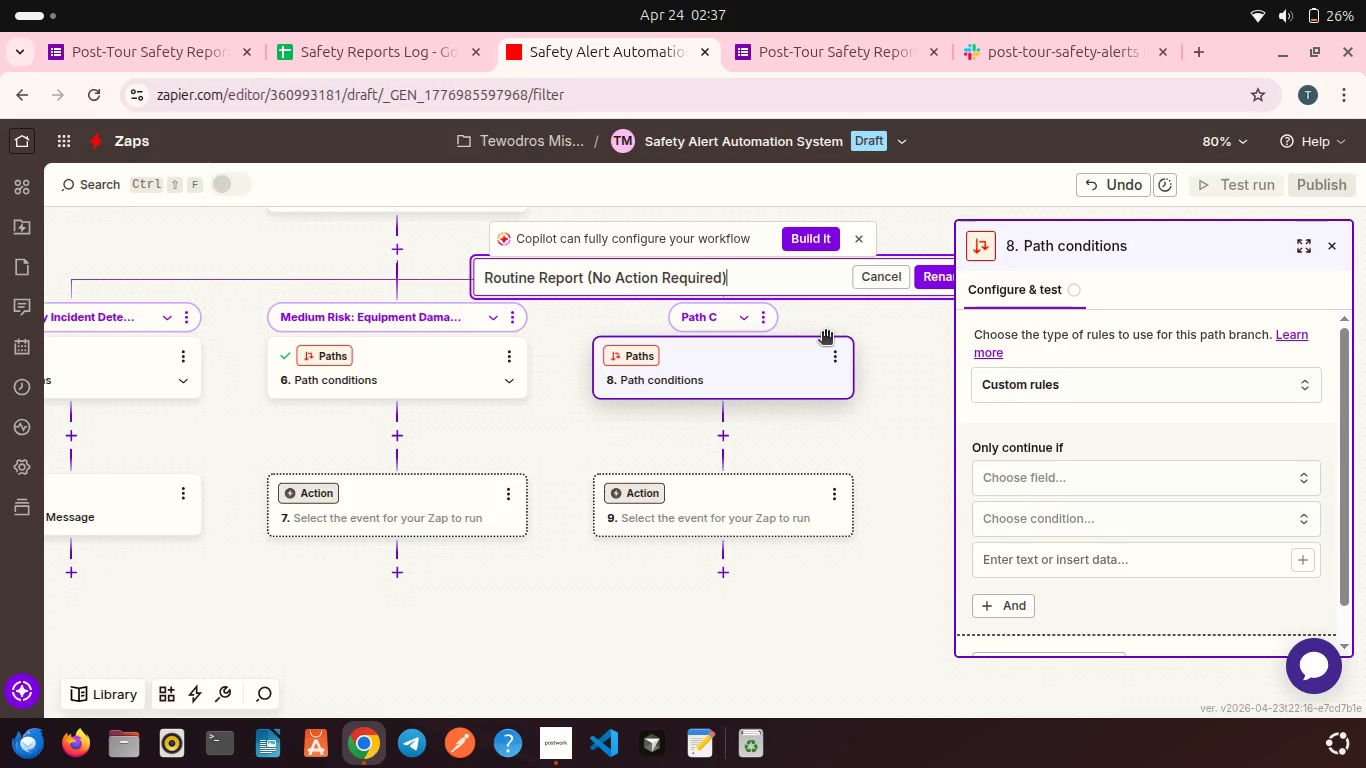 
mouse_move([801, 318])
 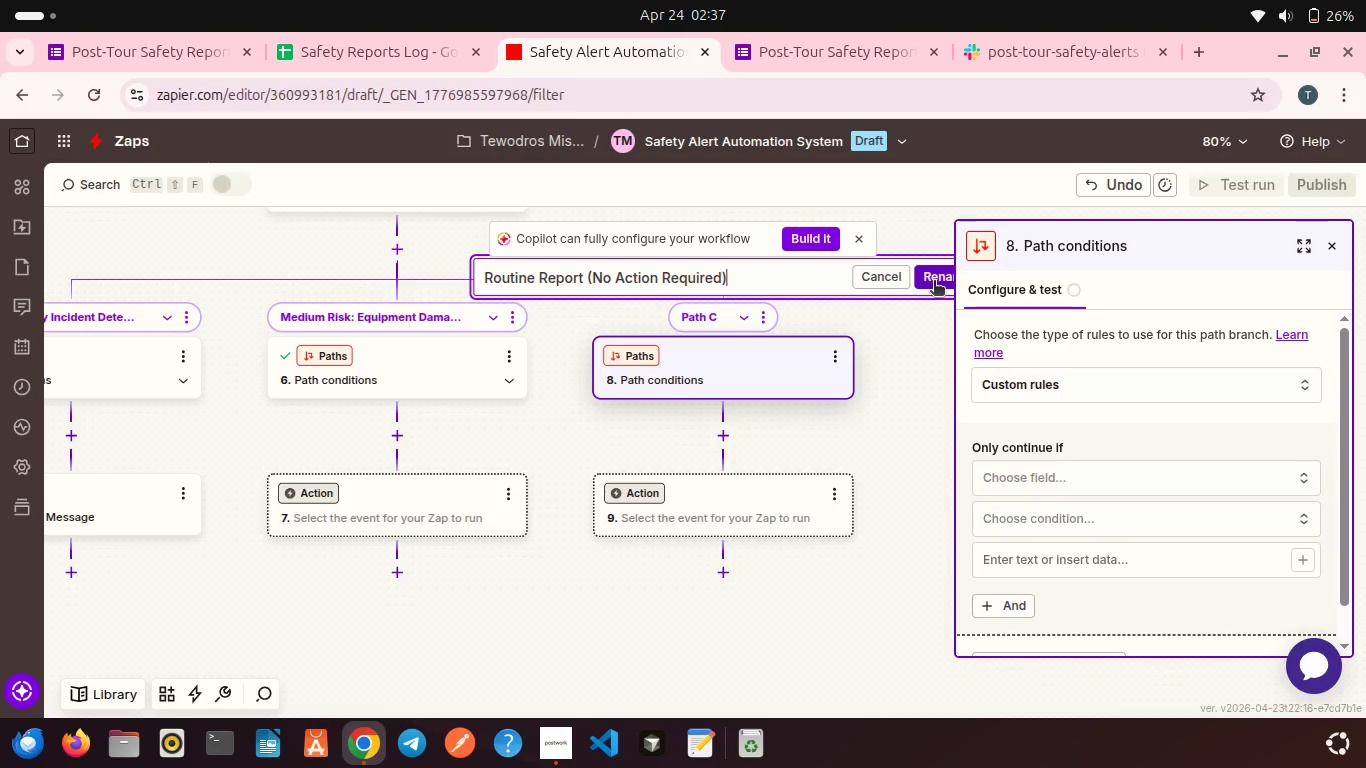 
left_click([934, 282])
 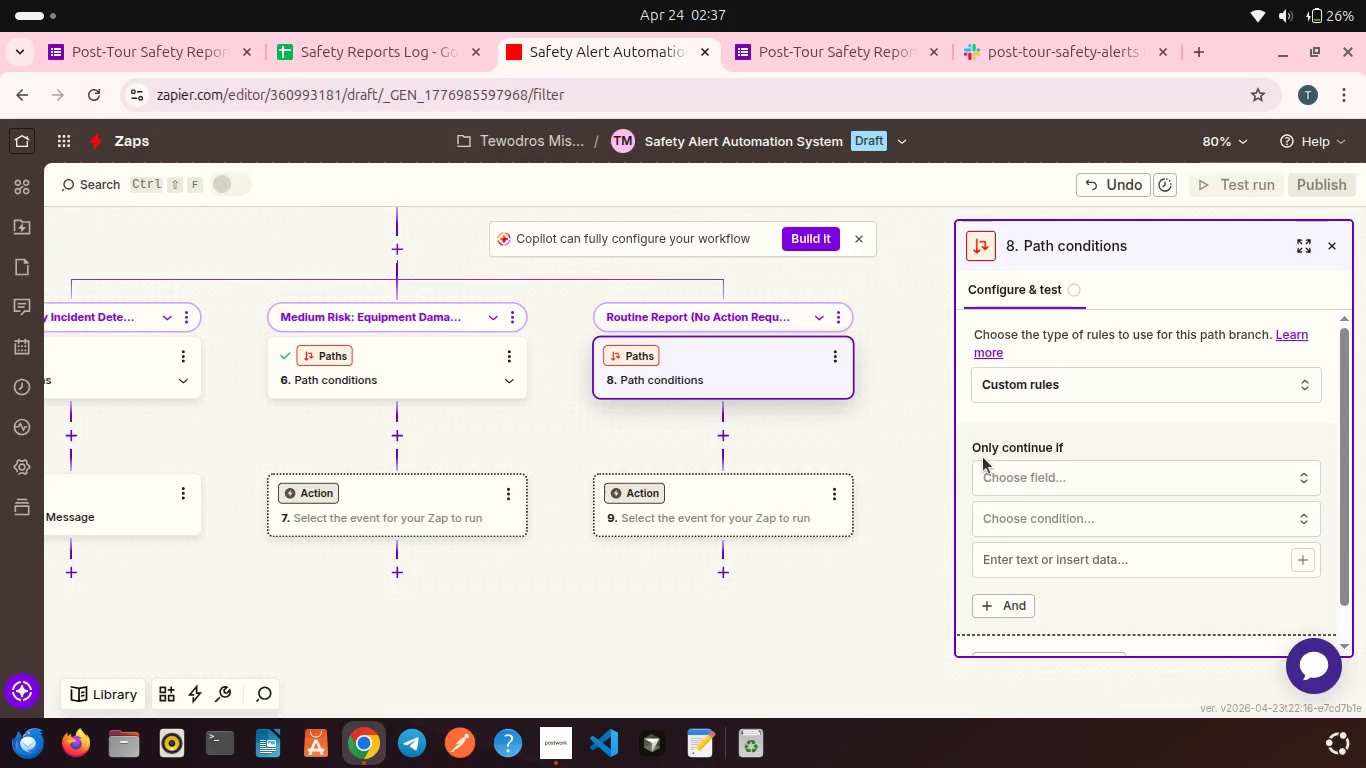 
wait(6.07)
 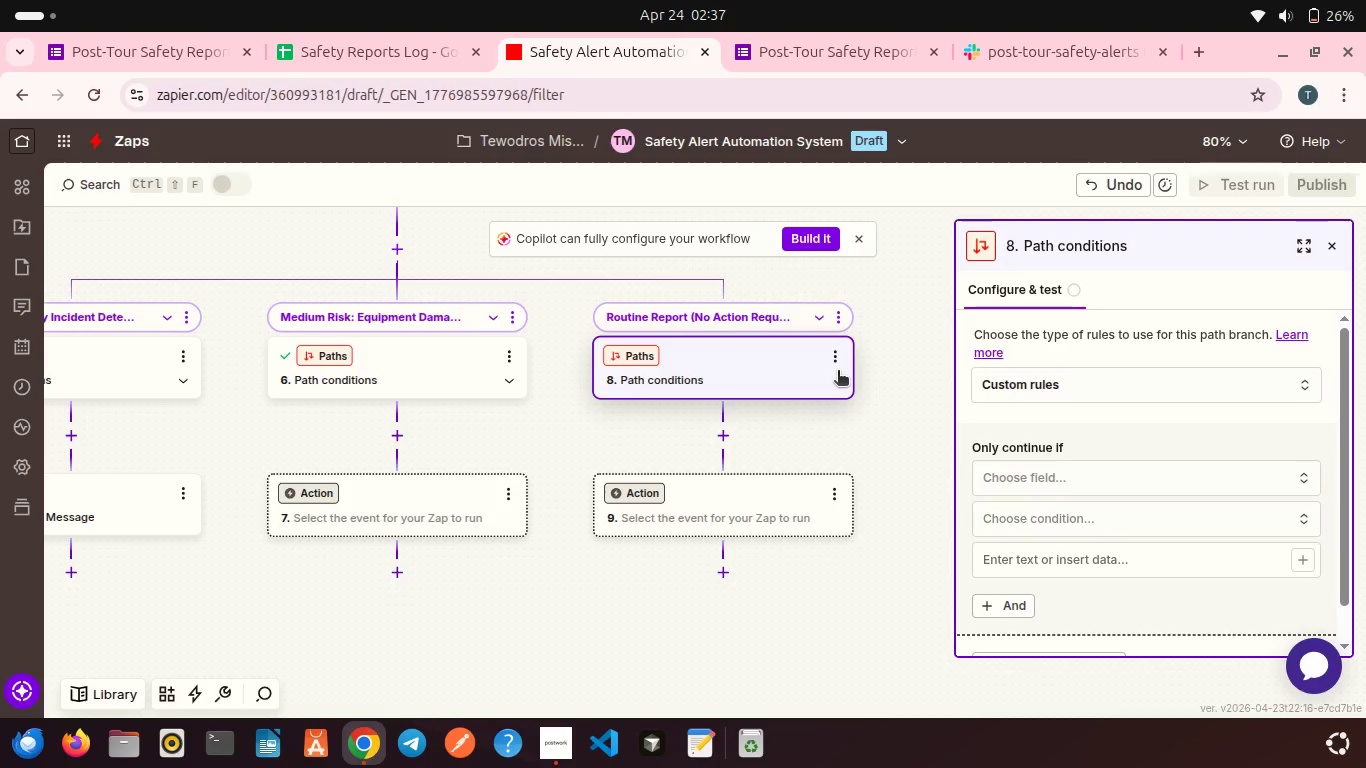 
left_click([1027, 487])
 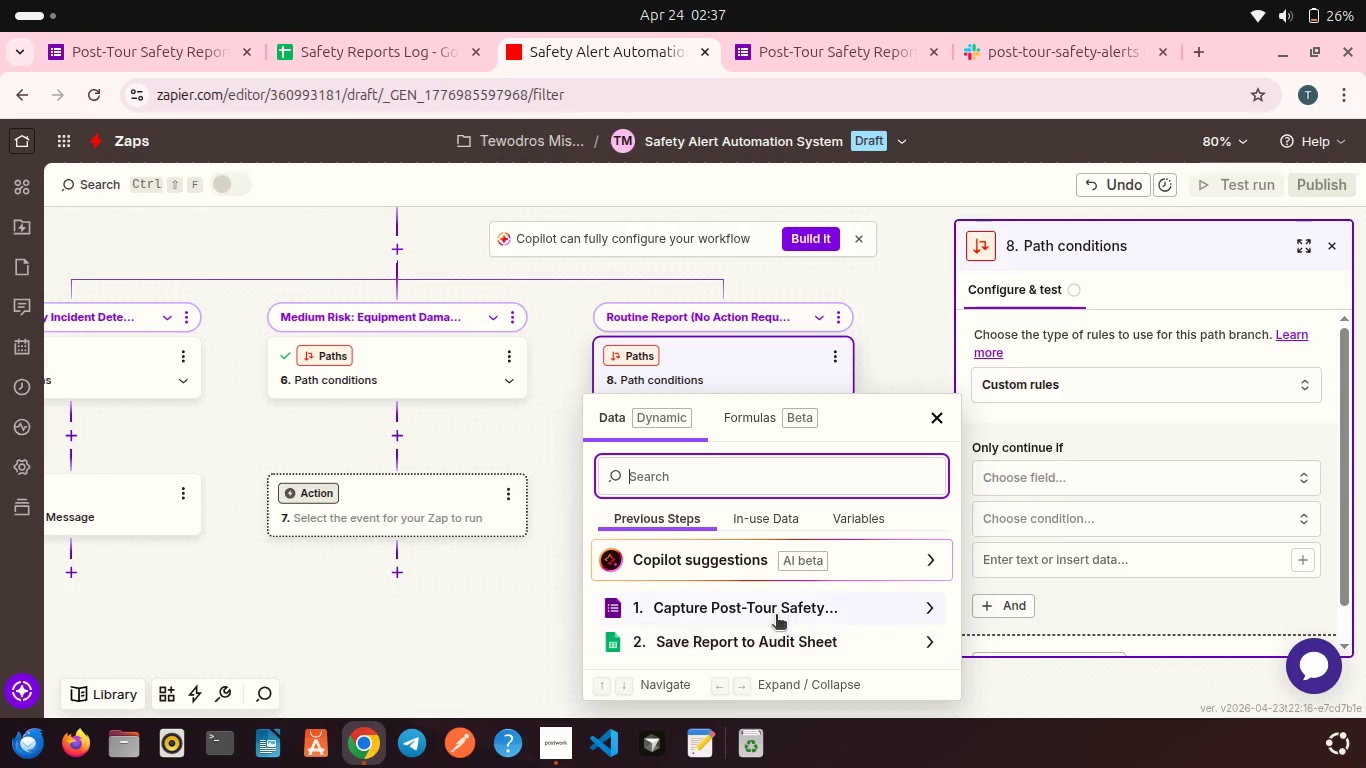 
left_click([767, 609])
 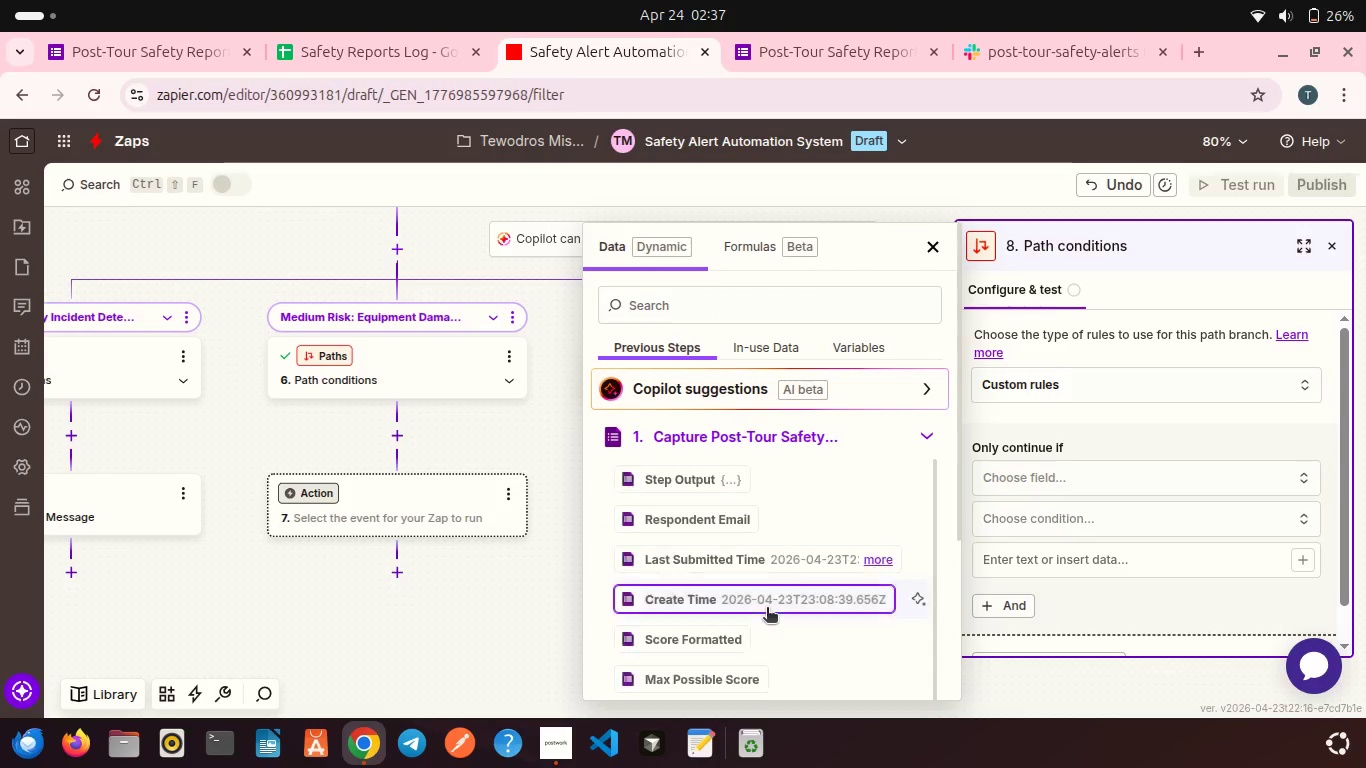 
scroll: coordinate [767, 609], scroll_direction: down, amount: 12.0
 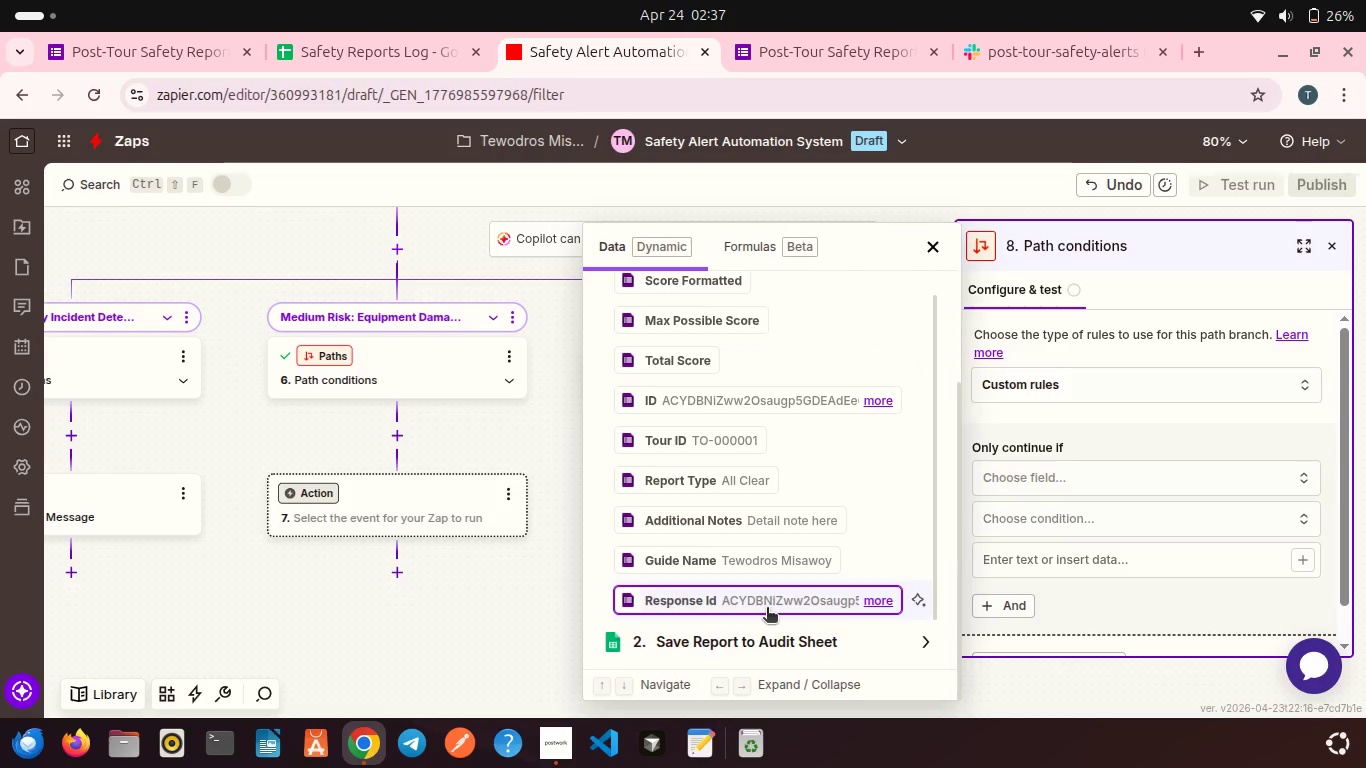 
wait(5.45)
 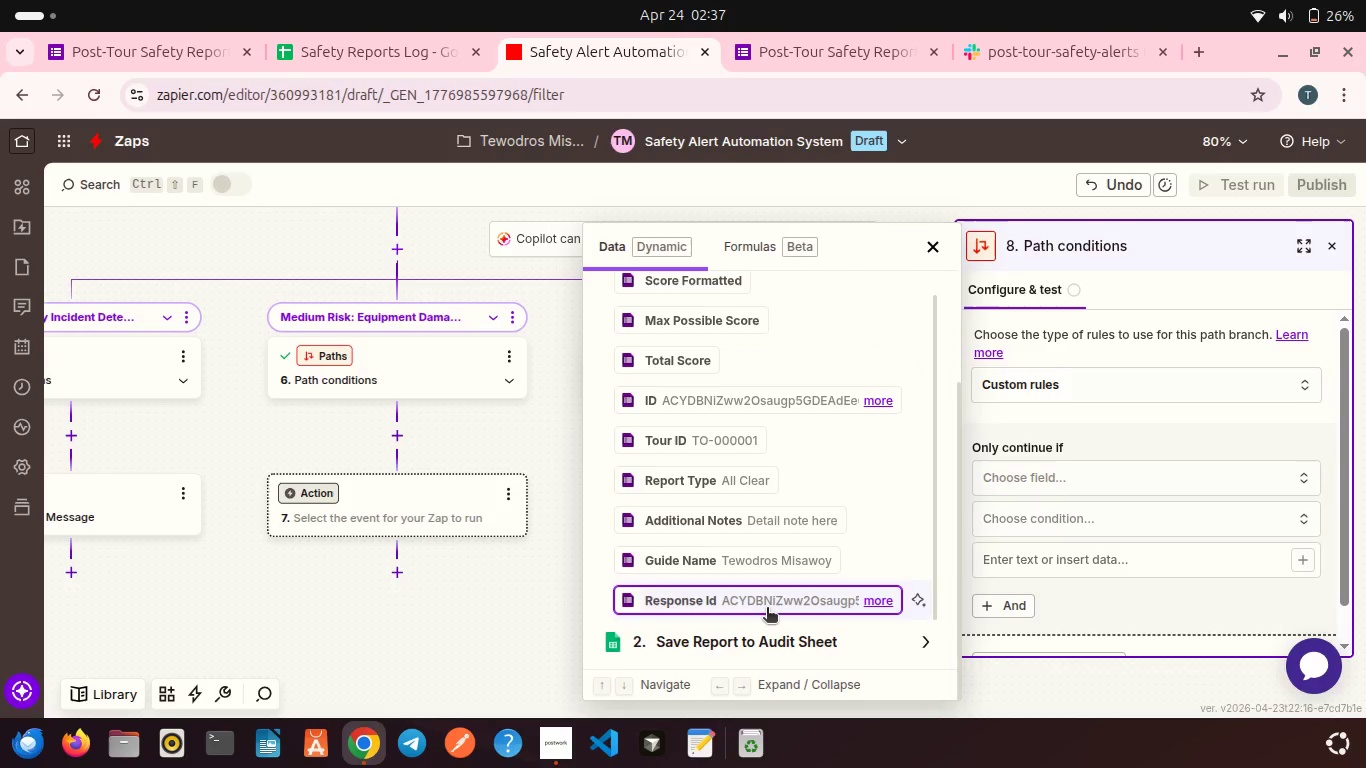 
scroll: coordinate [744, 494], scroll_direction: down, amount: 2.0
 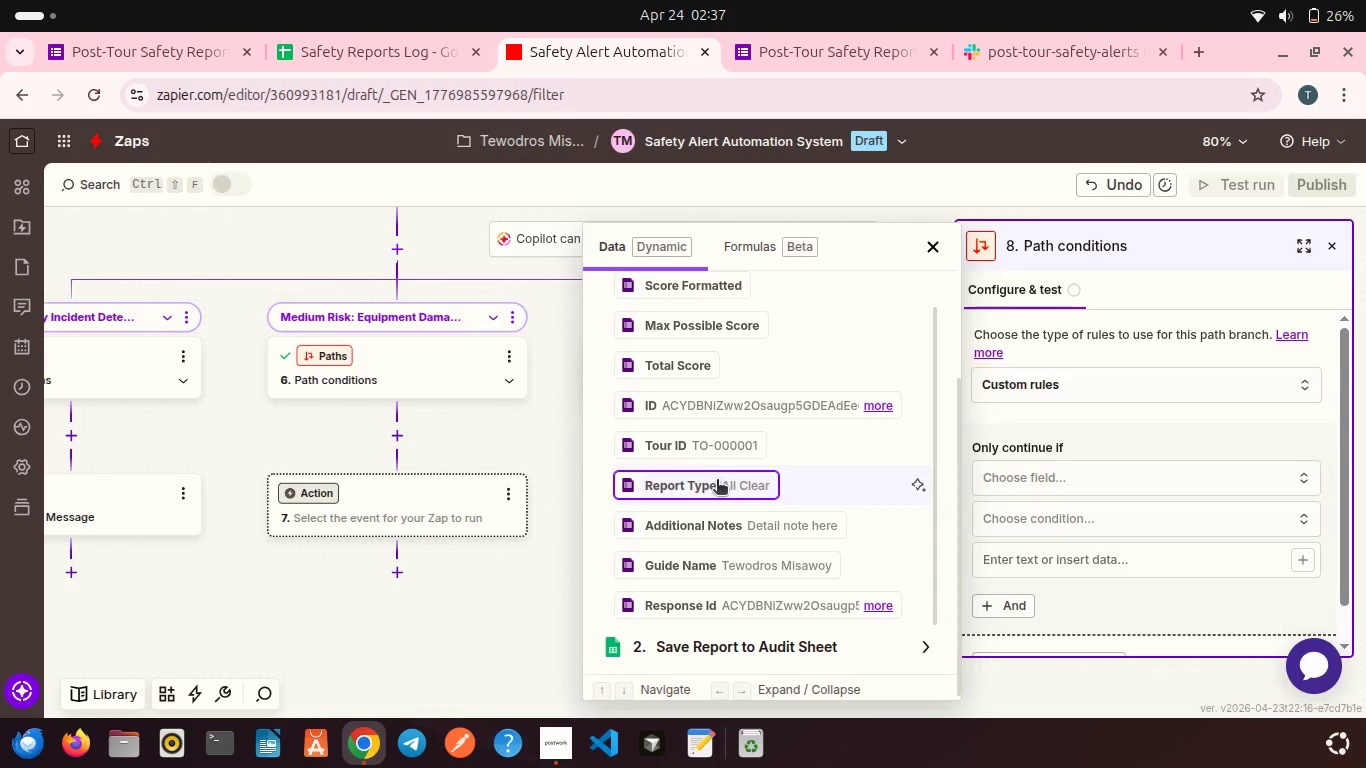 
left_click([717, 481])
 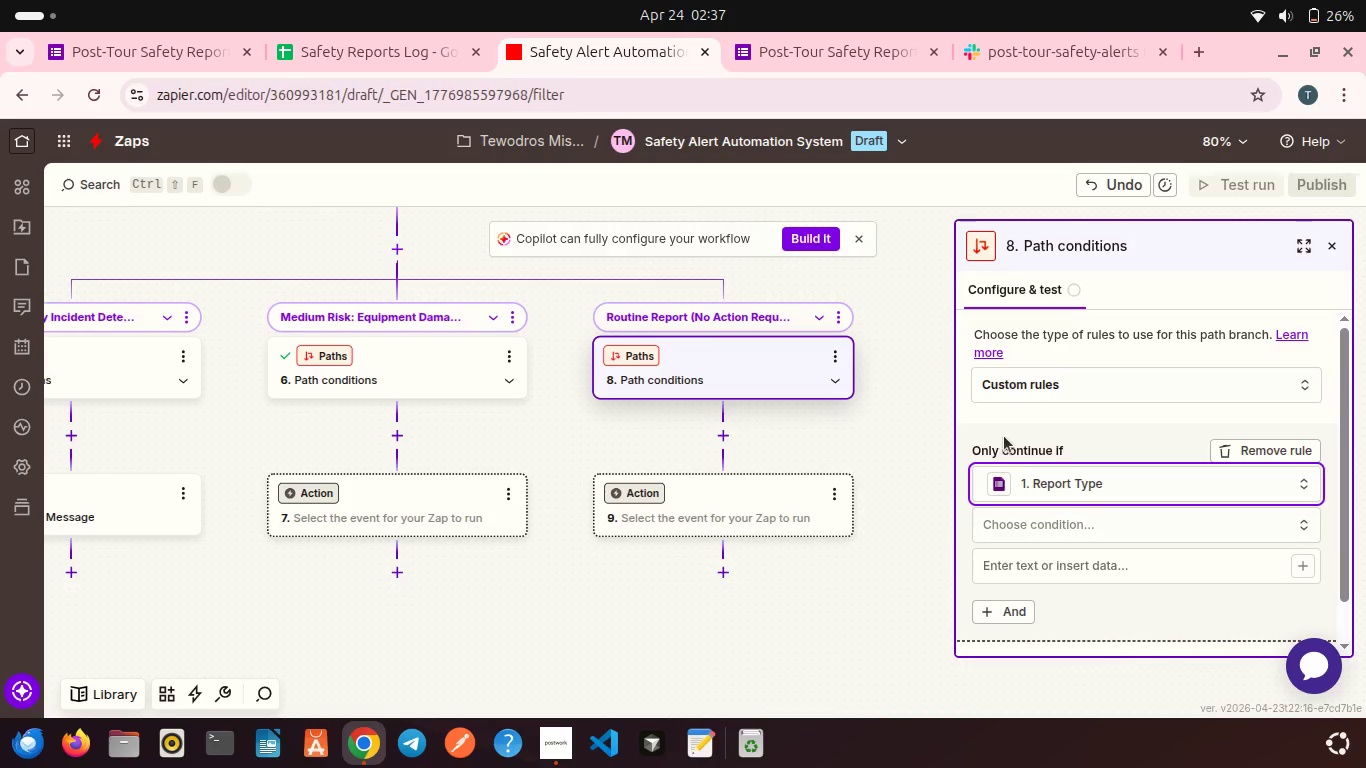 
scroll: coordinate [1004, 436], scroll_direction: down, amount: 3.0
 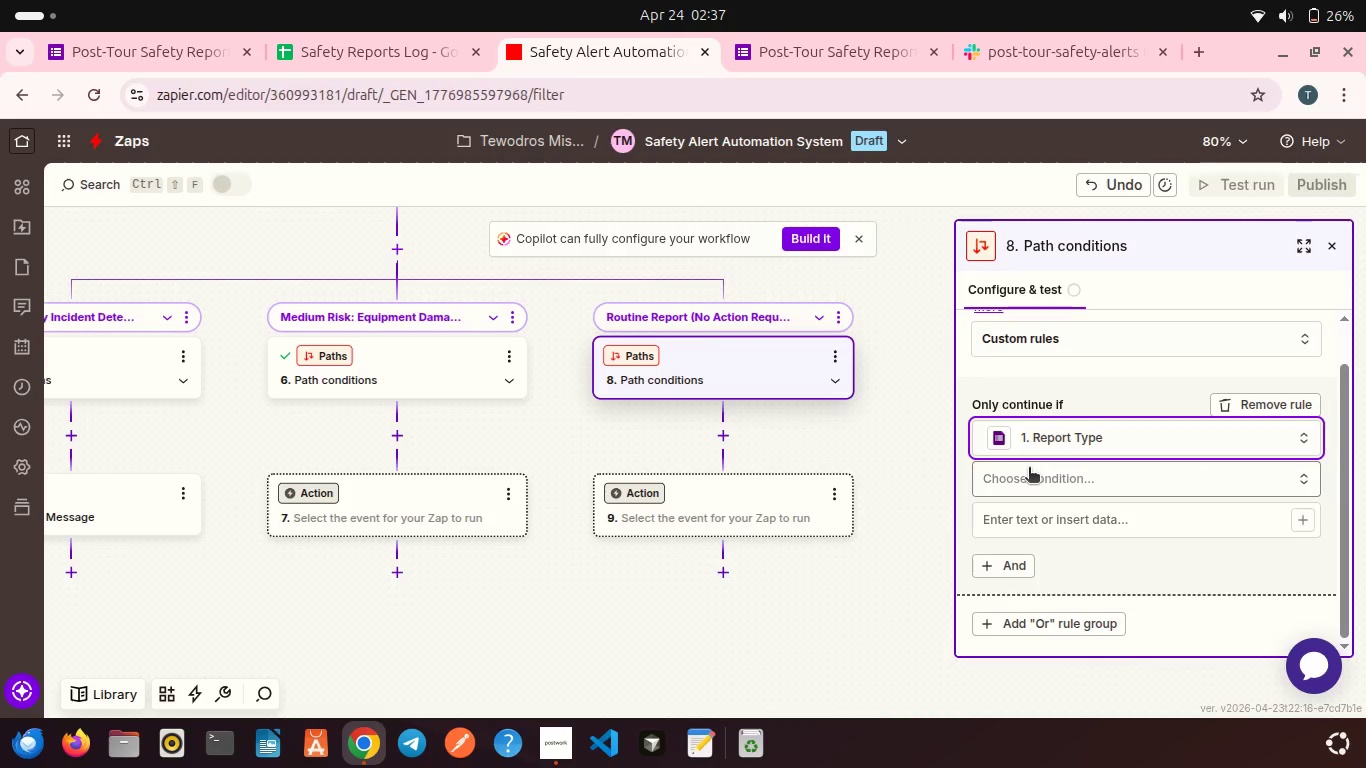 
left_click([1029, 469])
 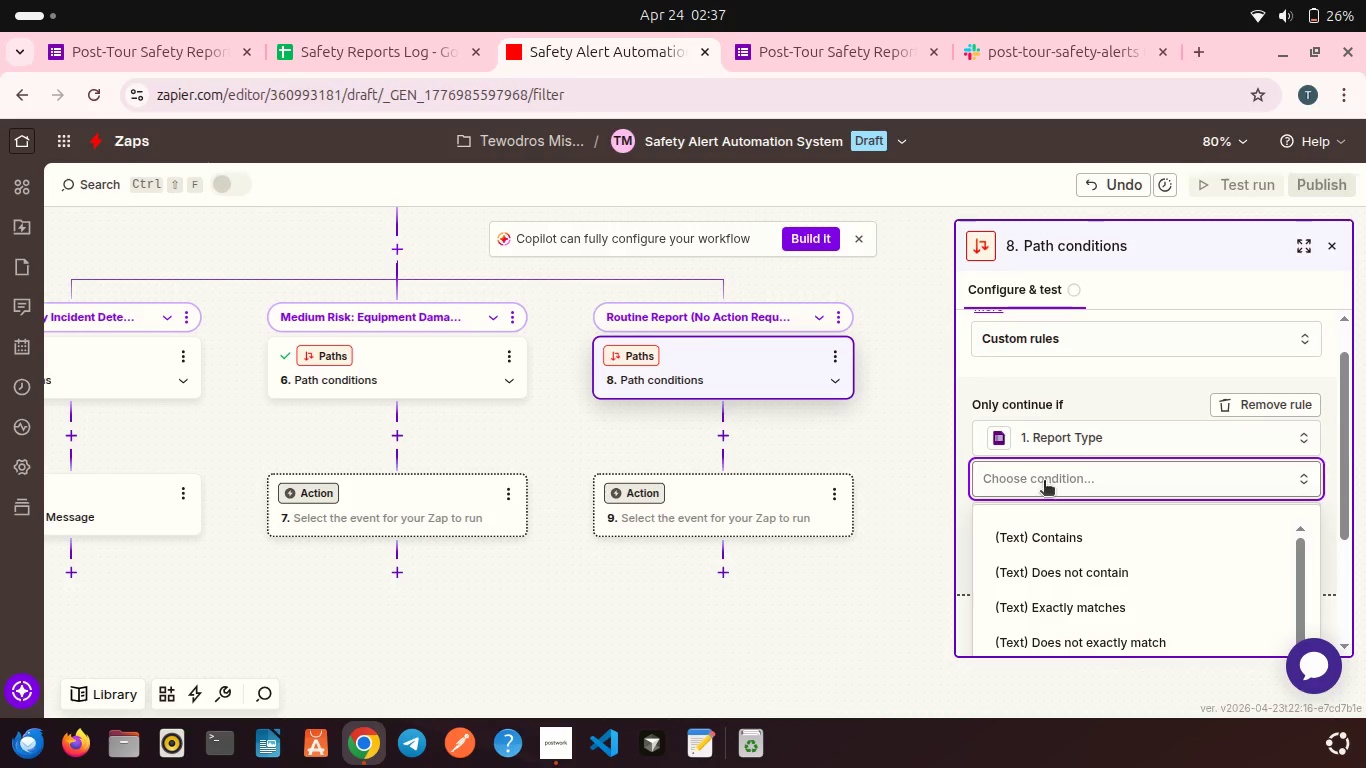 
scroll: coordinate [1065, 534], scroll_direction: down, amount: 1.0
 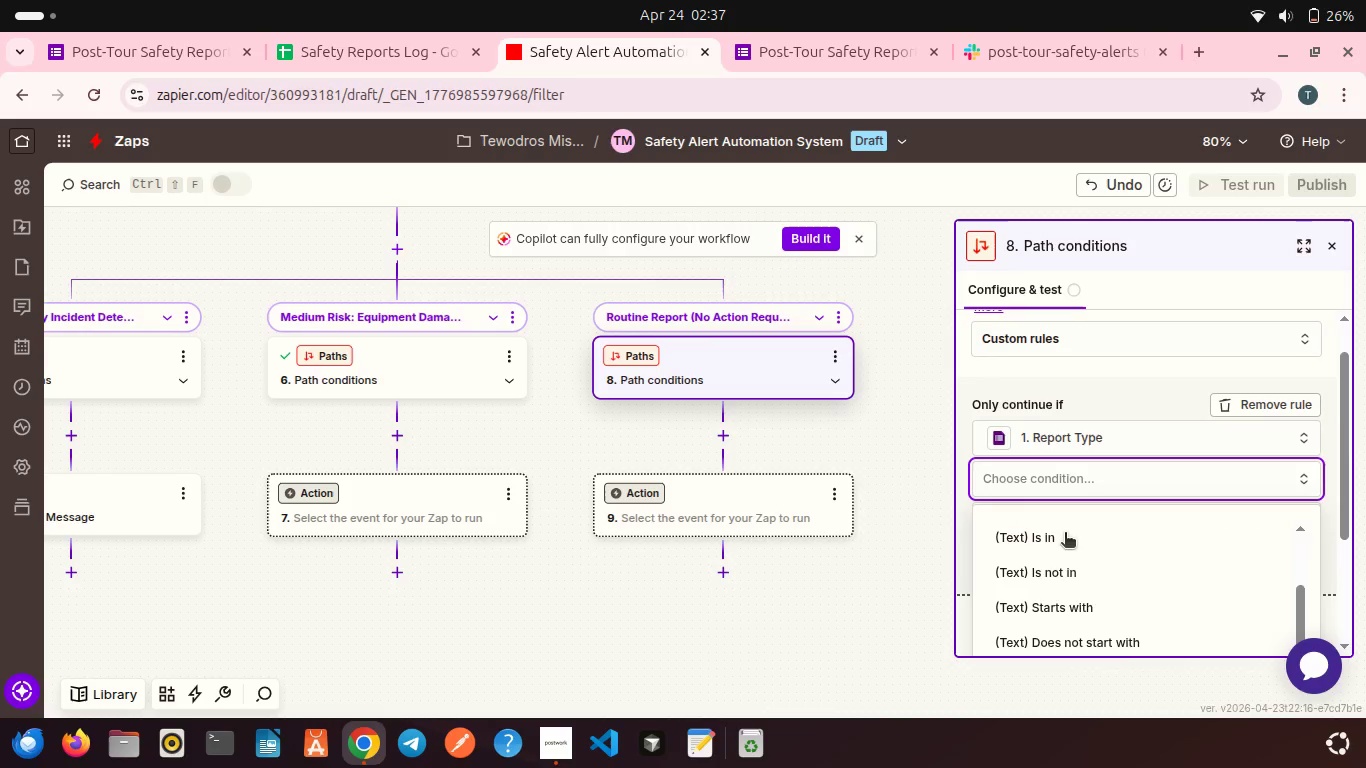 
scroll: coordinate [1065, 534], scroll_direction: up, amount: 1.0
 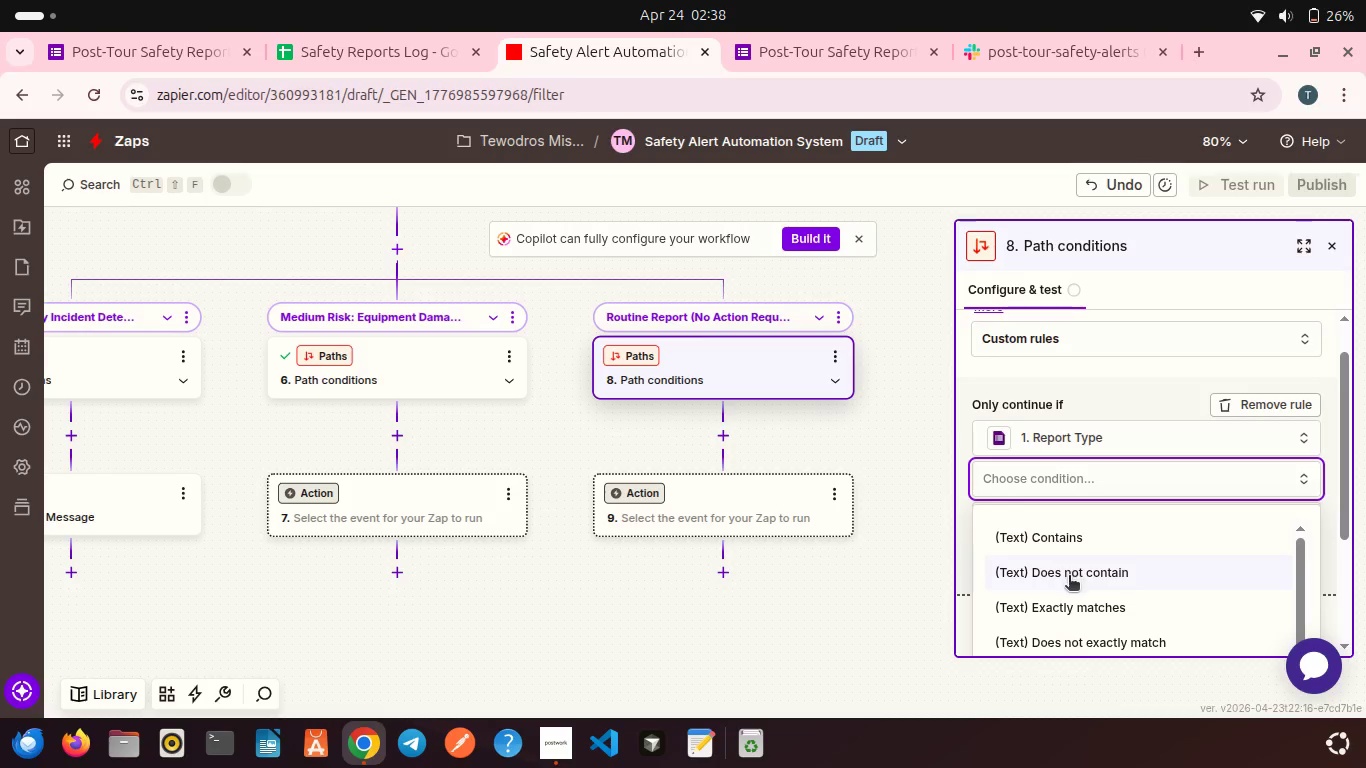 
wait(7.97)
 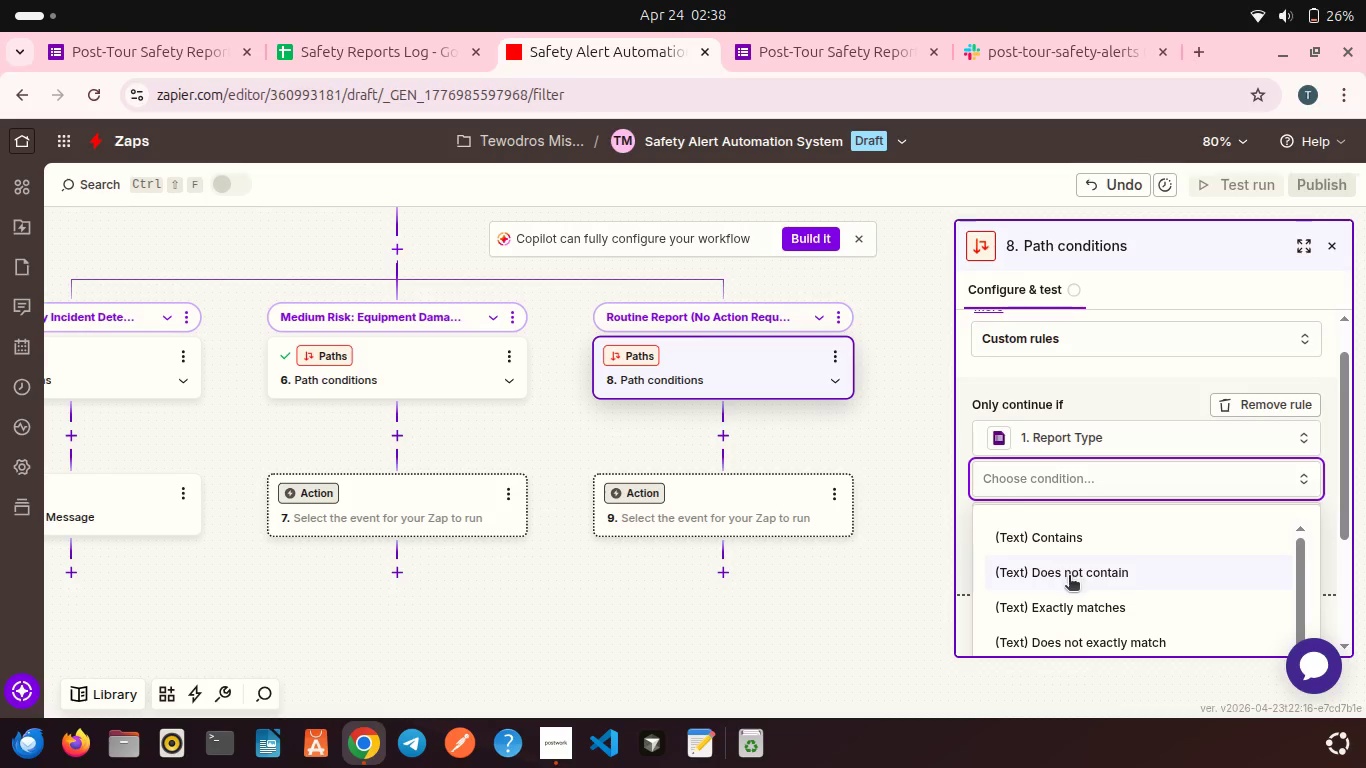 
left_click([1098, 611])
 